 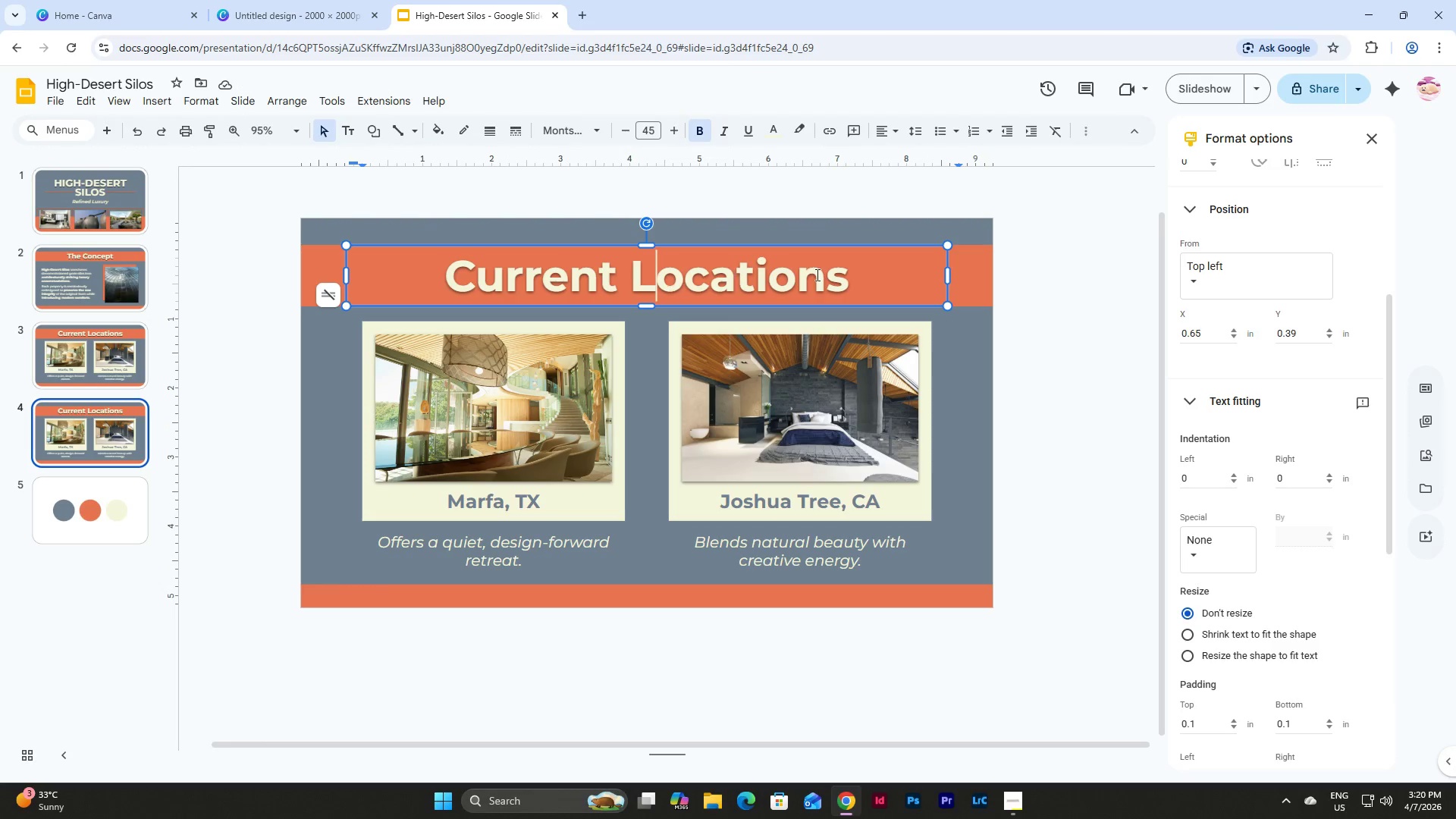 
left_click_drag(start_coordinate=[849, 274], to_coordinate=[445, 249])
 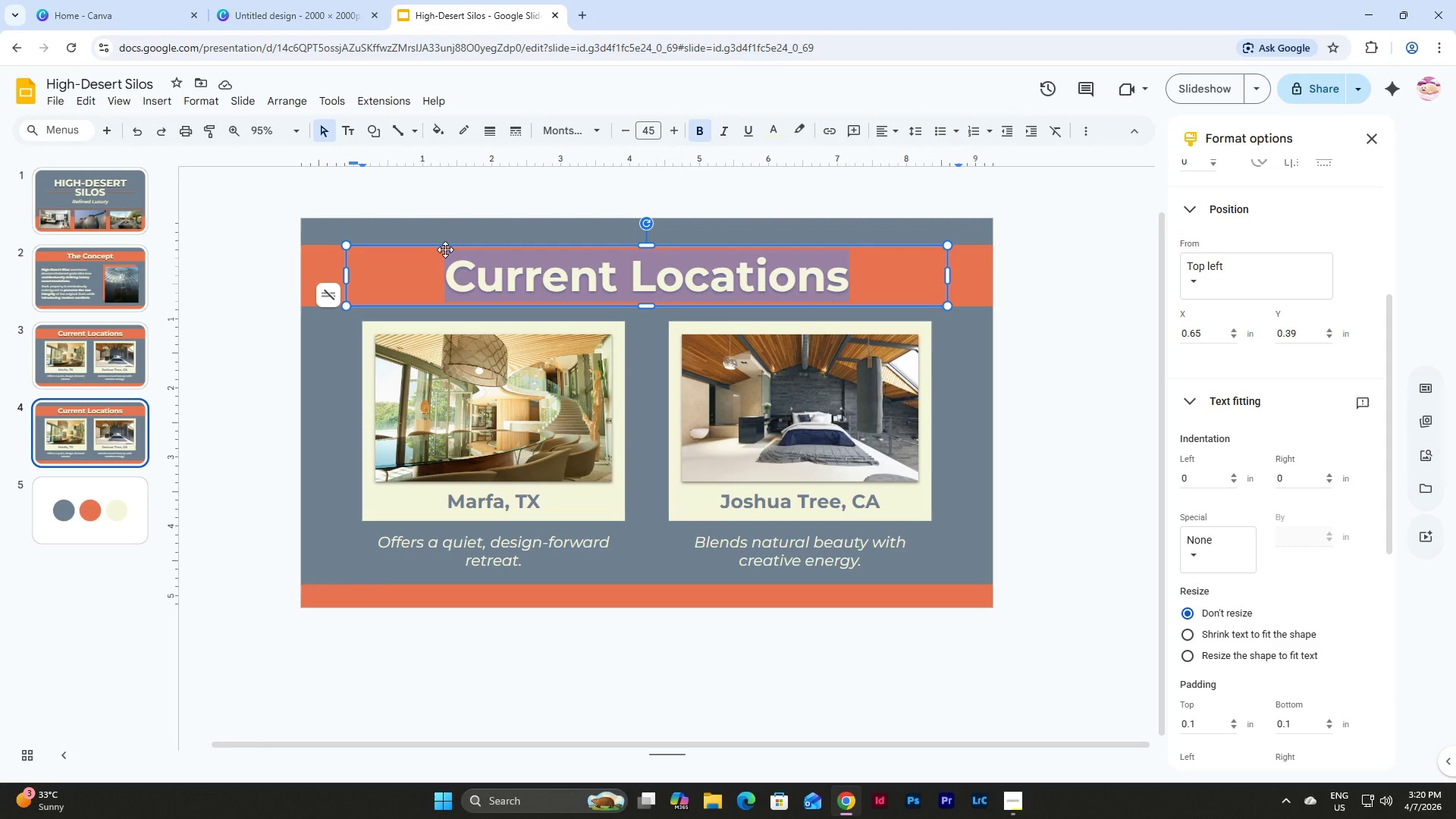 
type(Guets)
key(Backspace)
key(Backspace)
type(st Experience)
 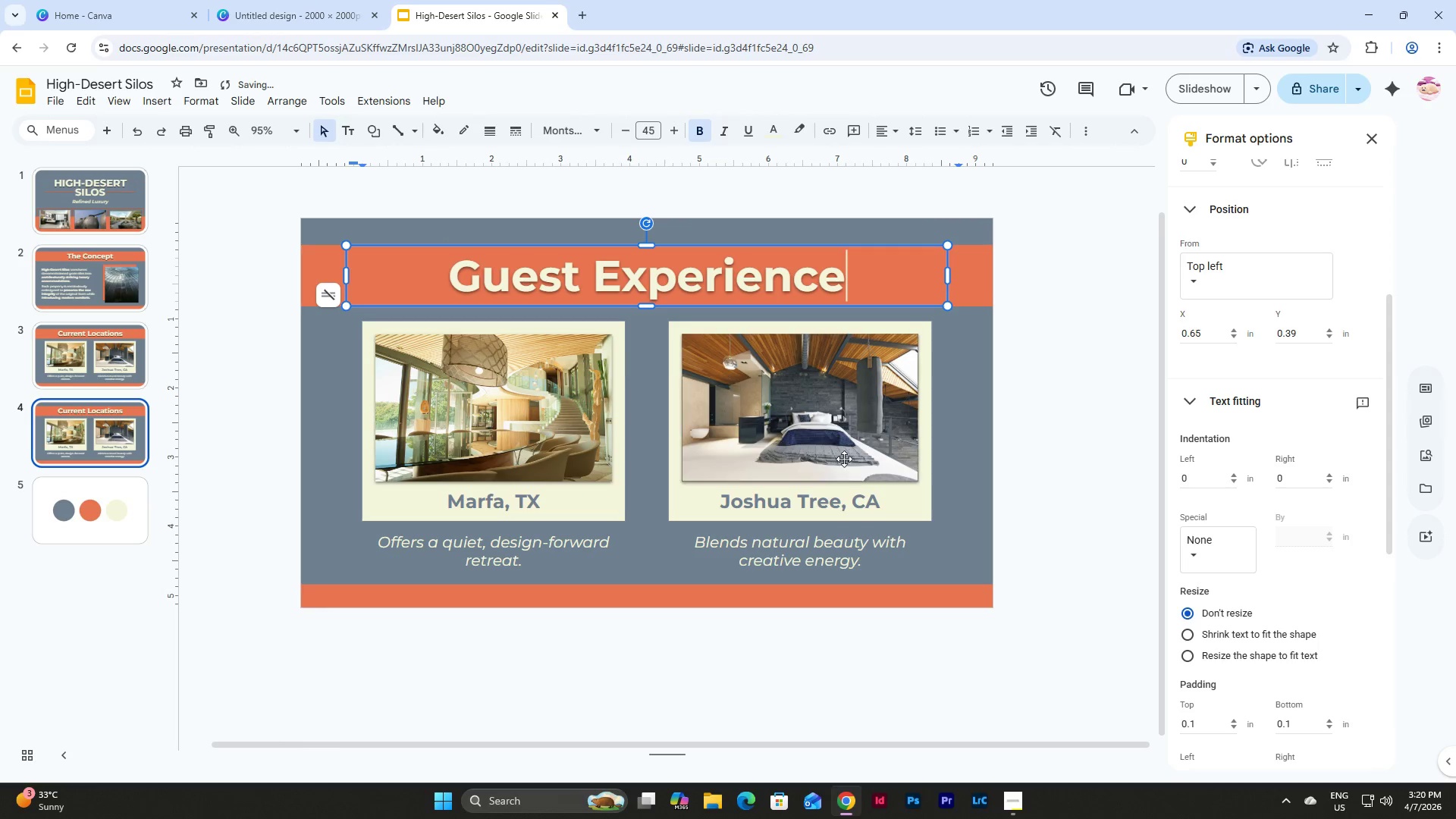 
left_click([1014, 498])
 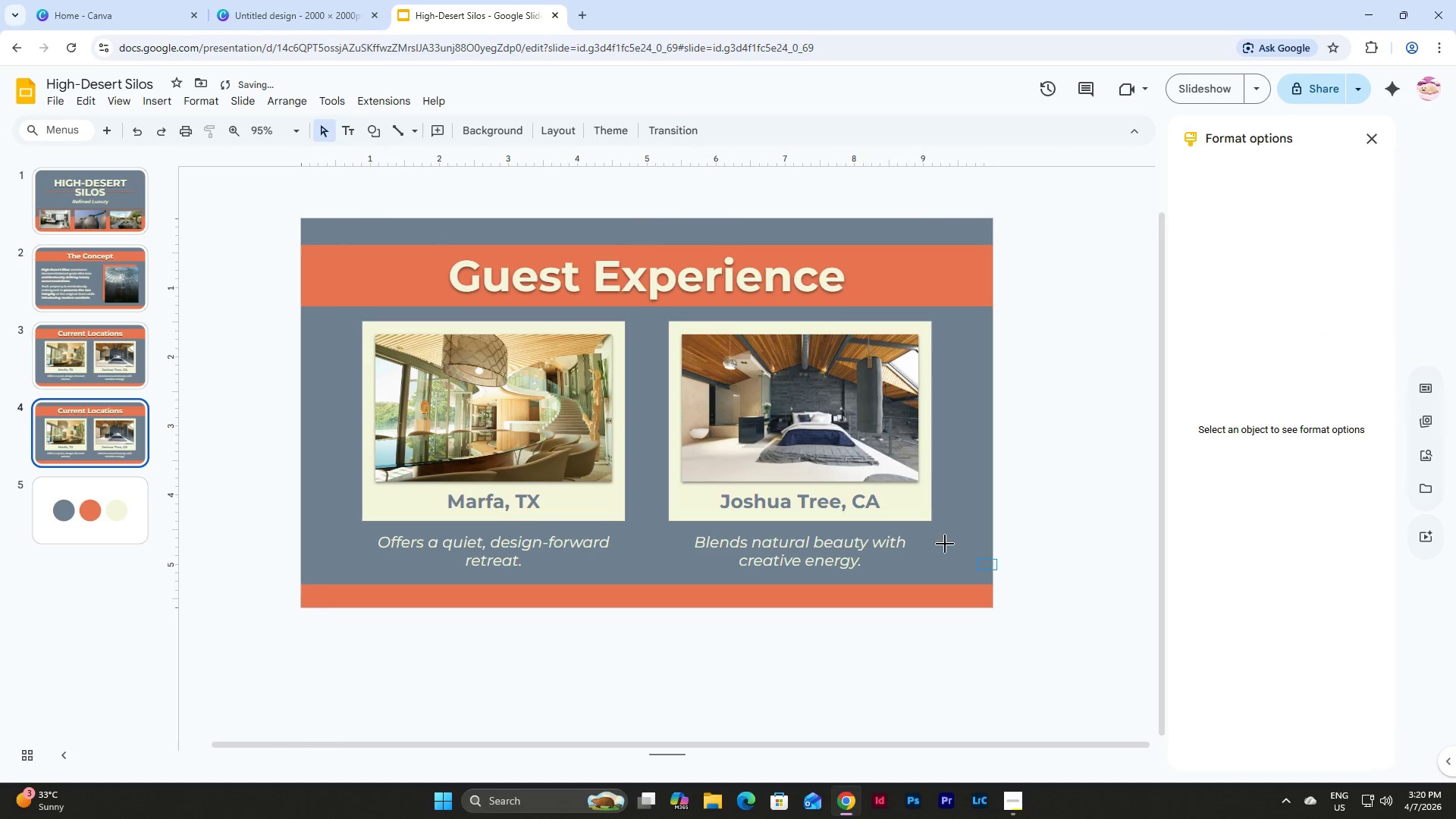 
left_click_drag(start_coordinate=[996, 570], to_coordinate=[401, 375])
 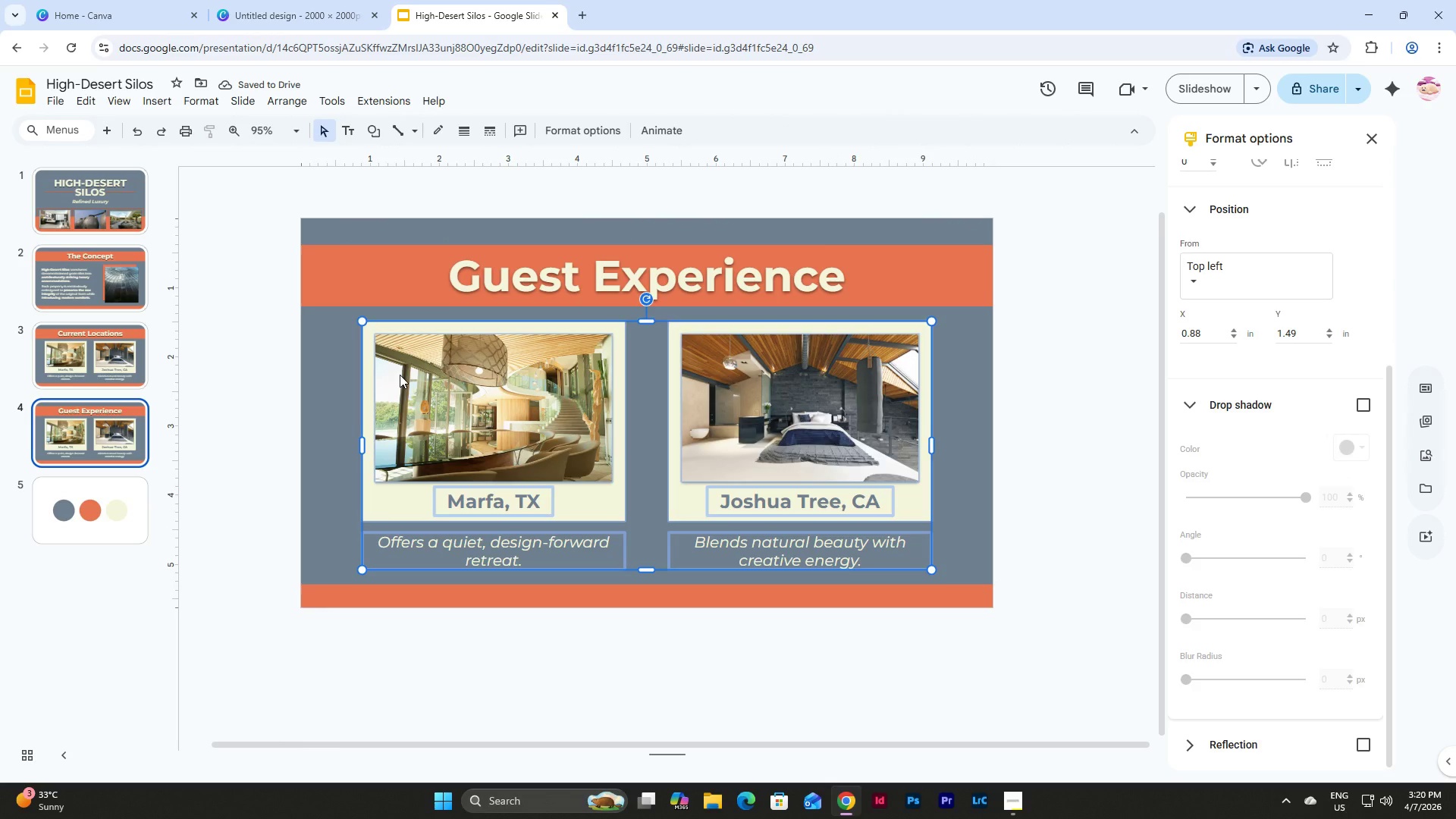 
key(Backspace)
 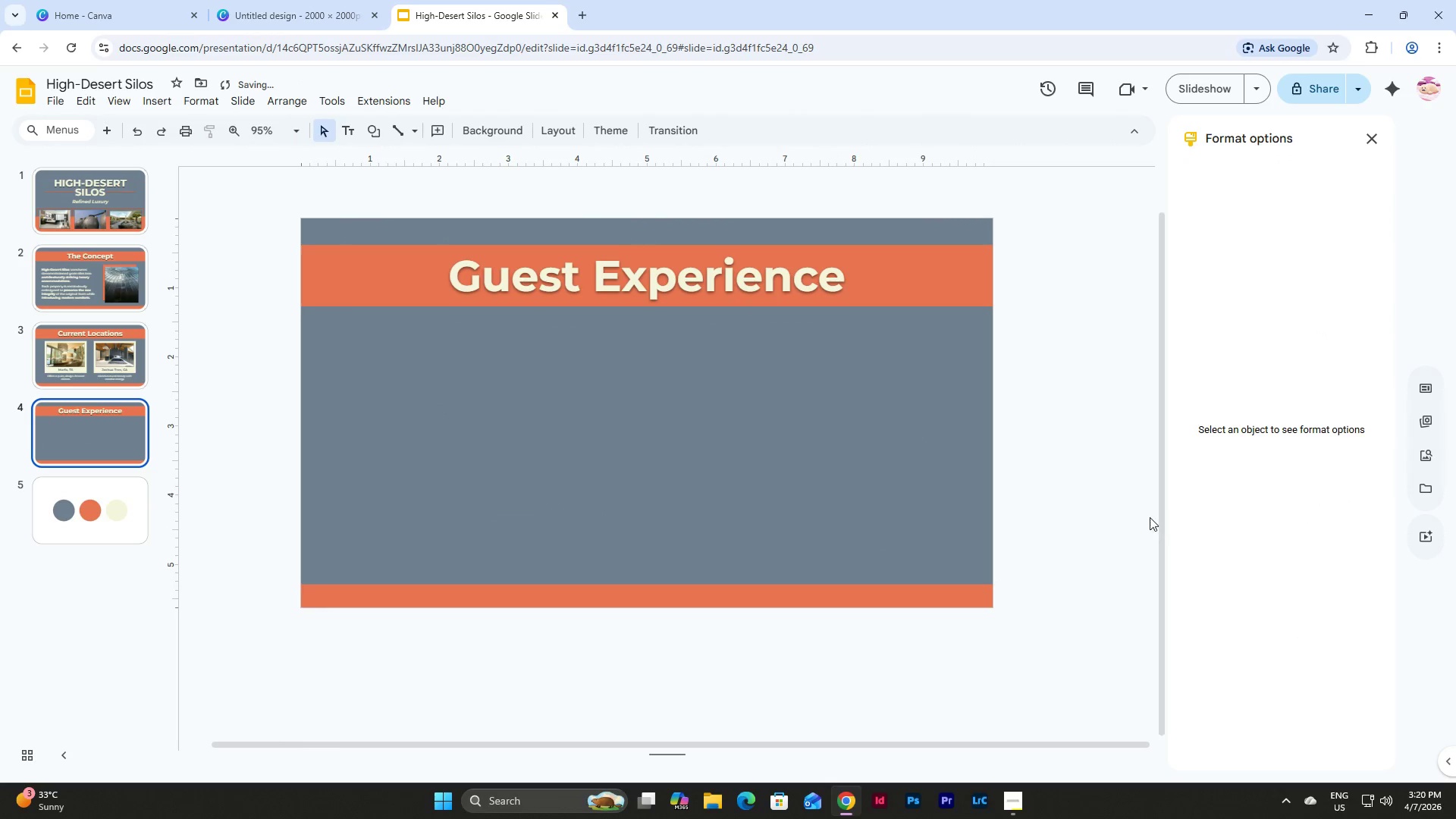 
left_click_drag(start_coordinate=[977, 540], to_coordinate=[277, 299])
 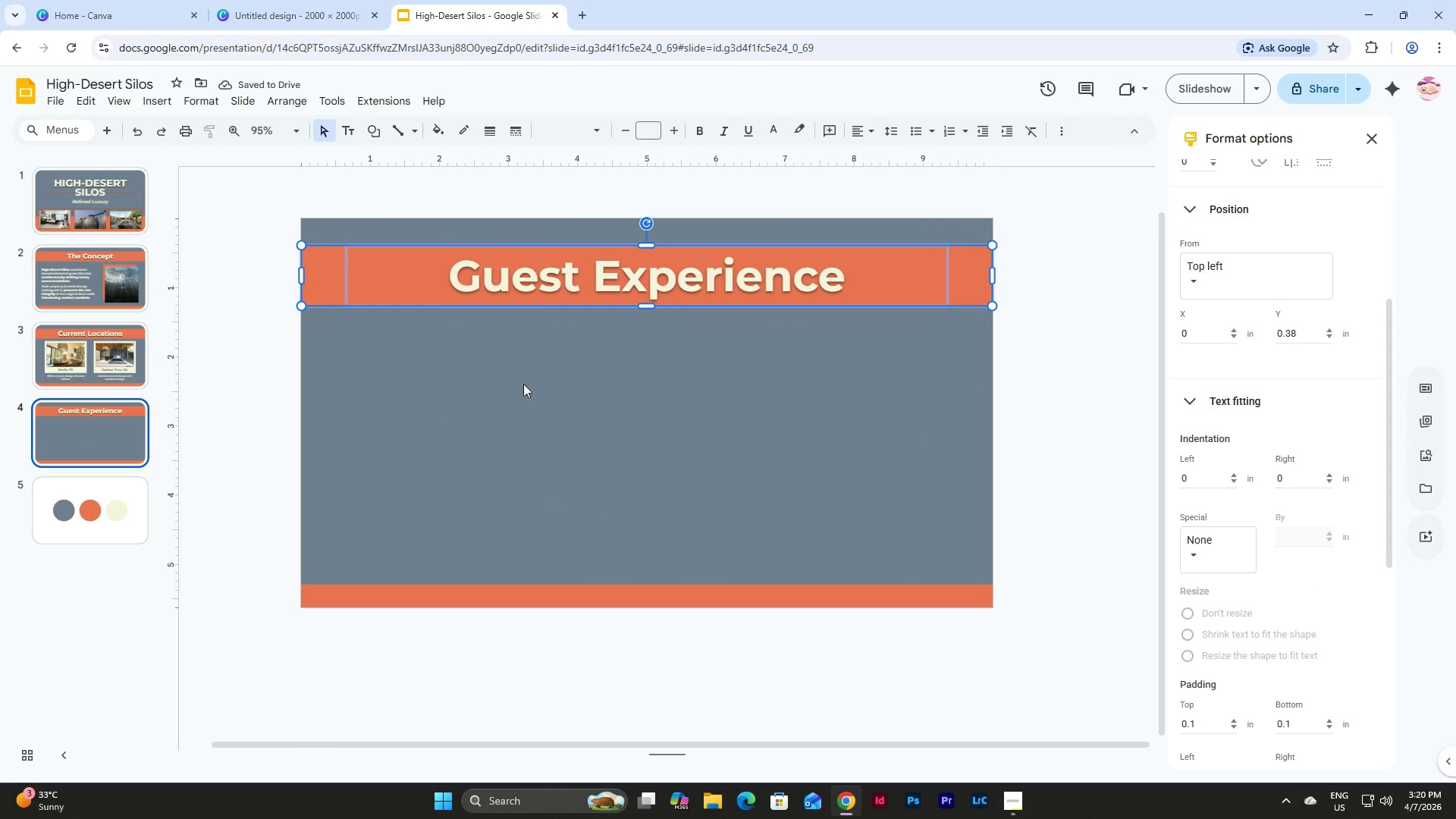 
left_click([585, 416])
 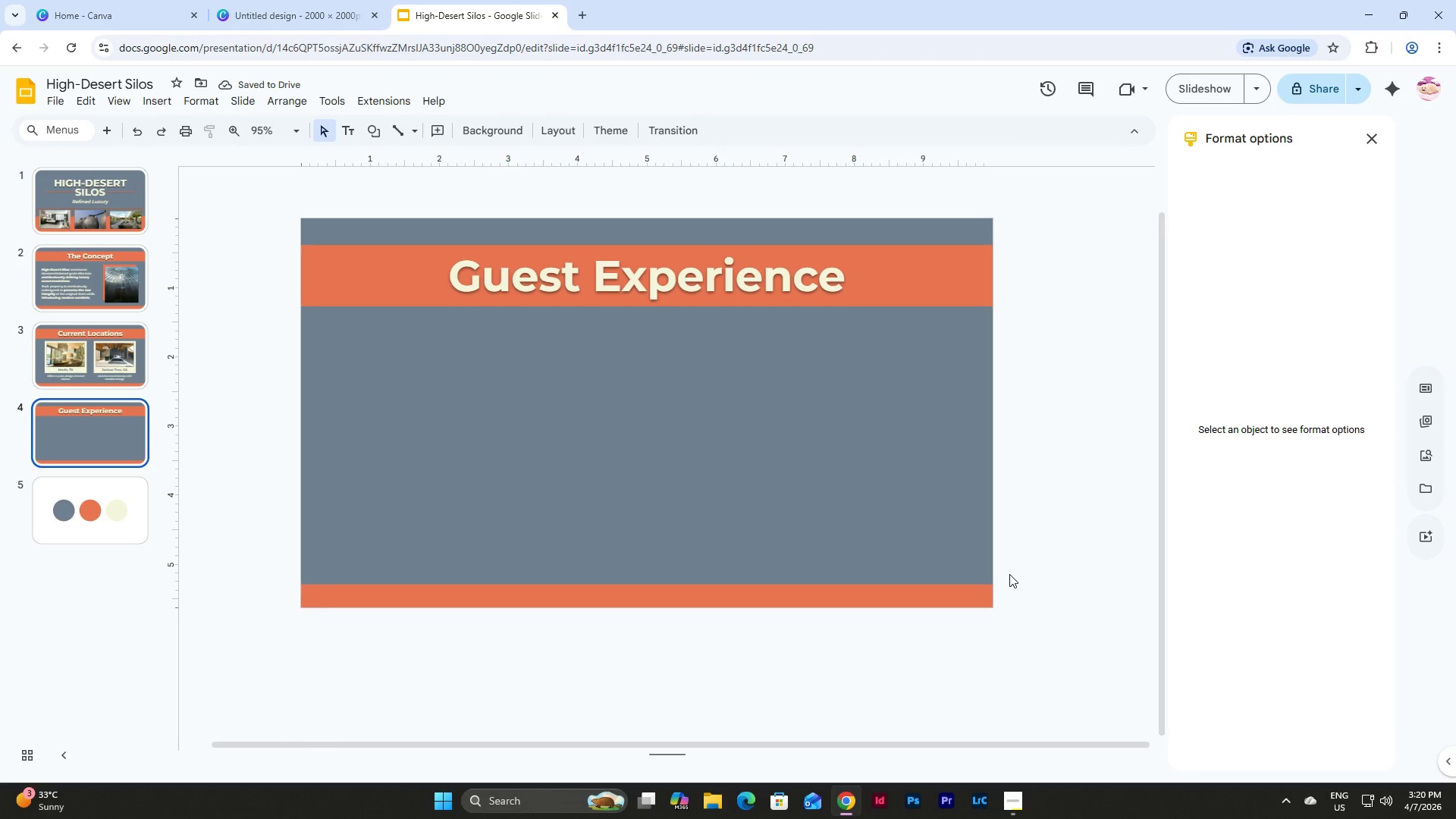 
left_click_drag(start_coordinate=[1009, 574], to_coordinate=[264, 334])
 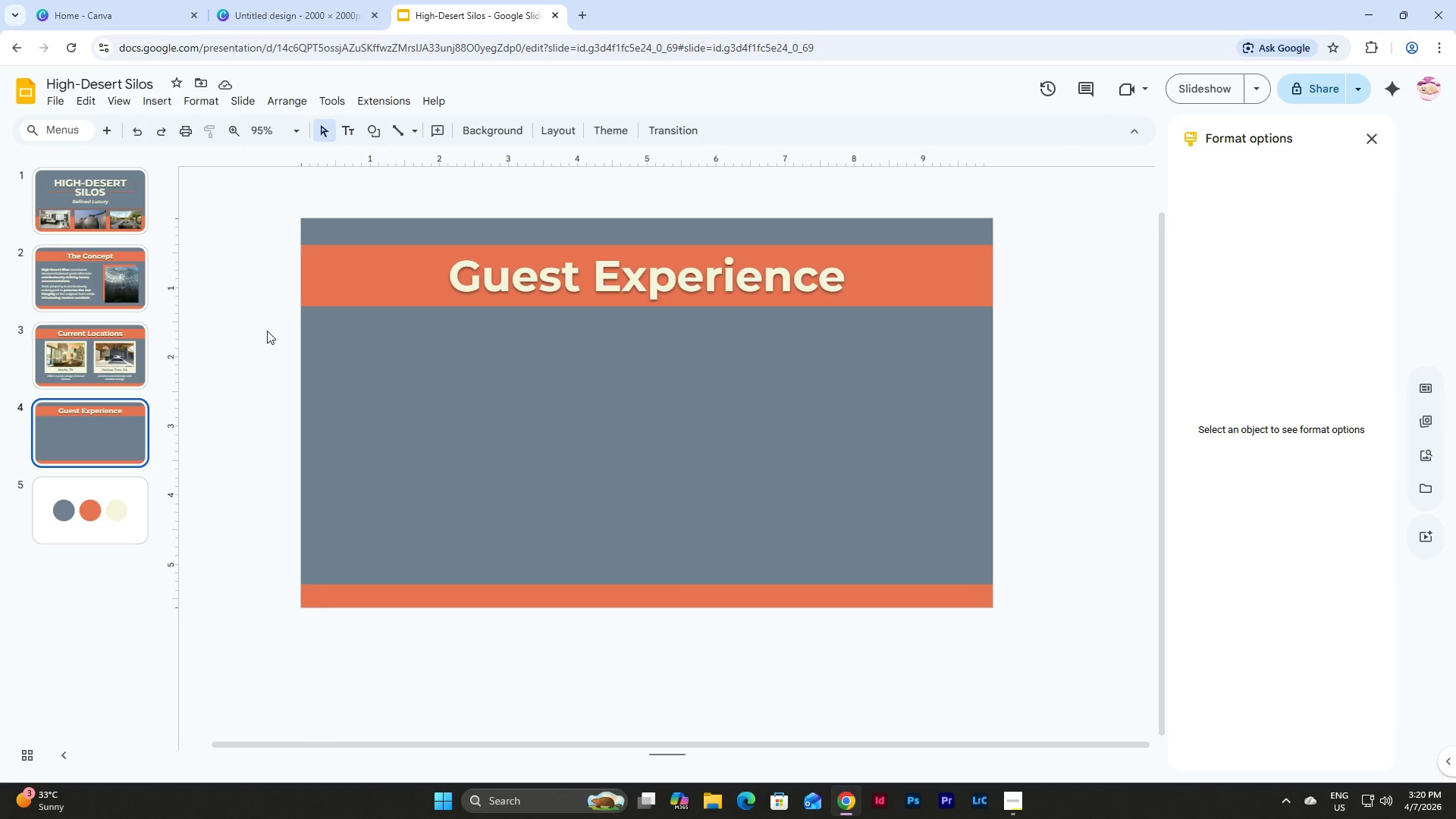 
wait(9.17)
 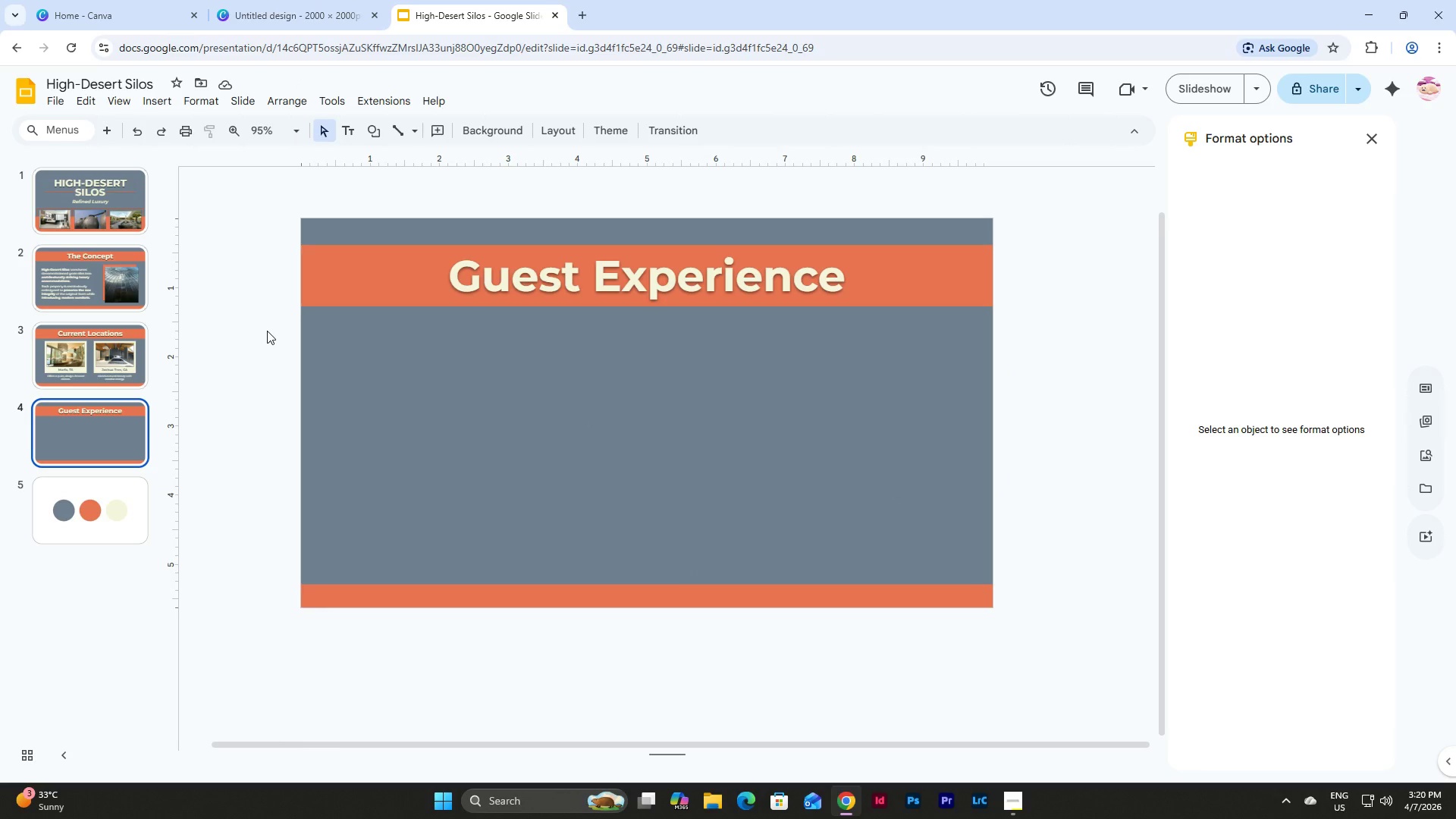 
double_click([488, 397])
 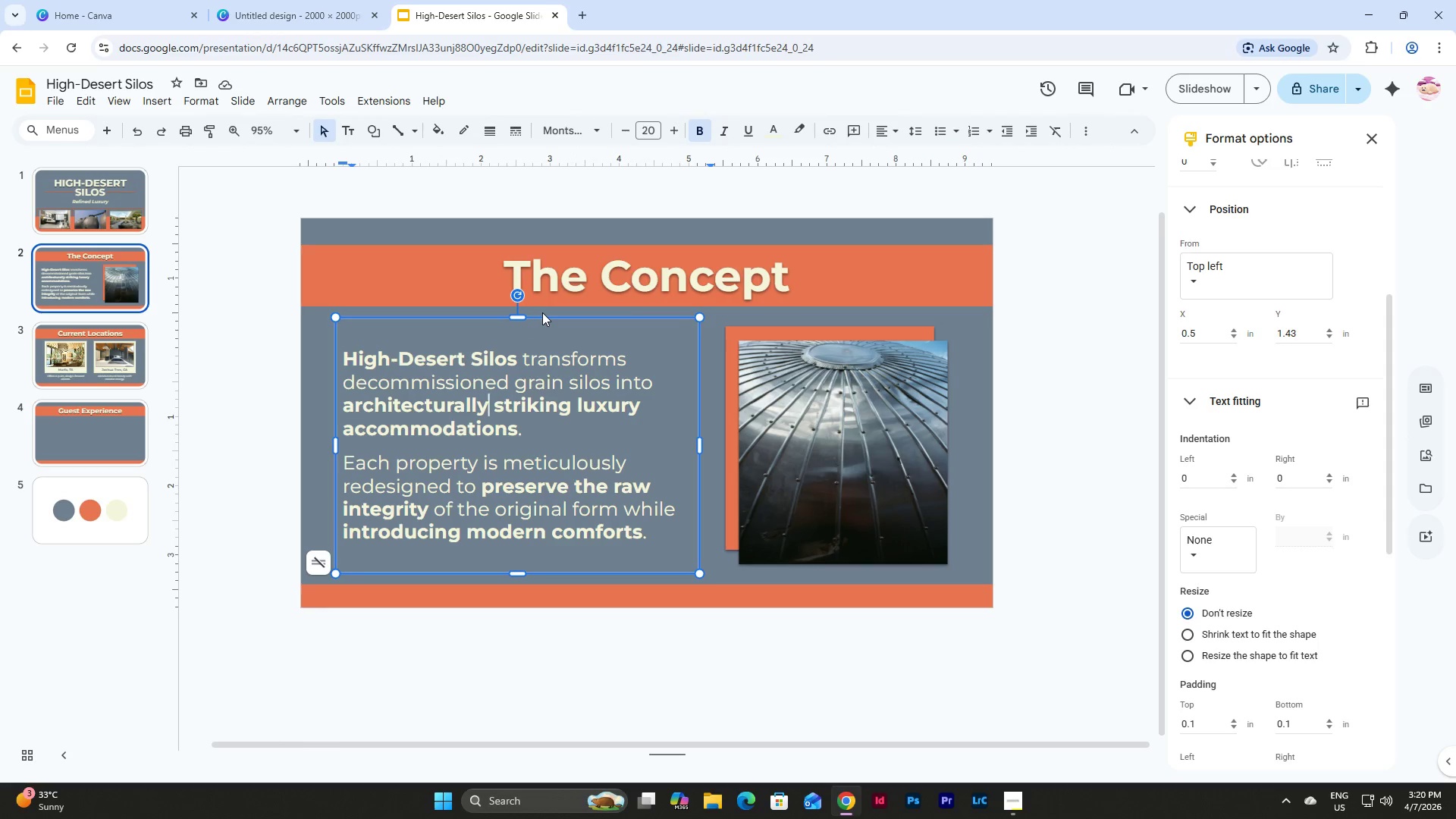 
left_click([543, 315])
 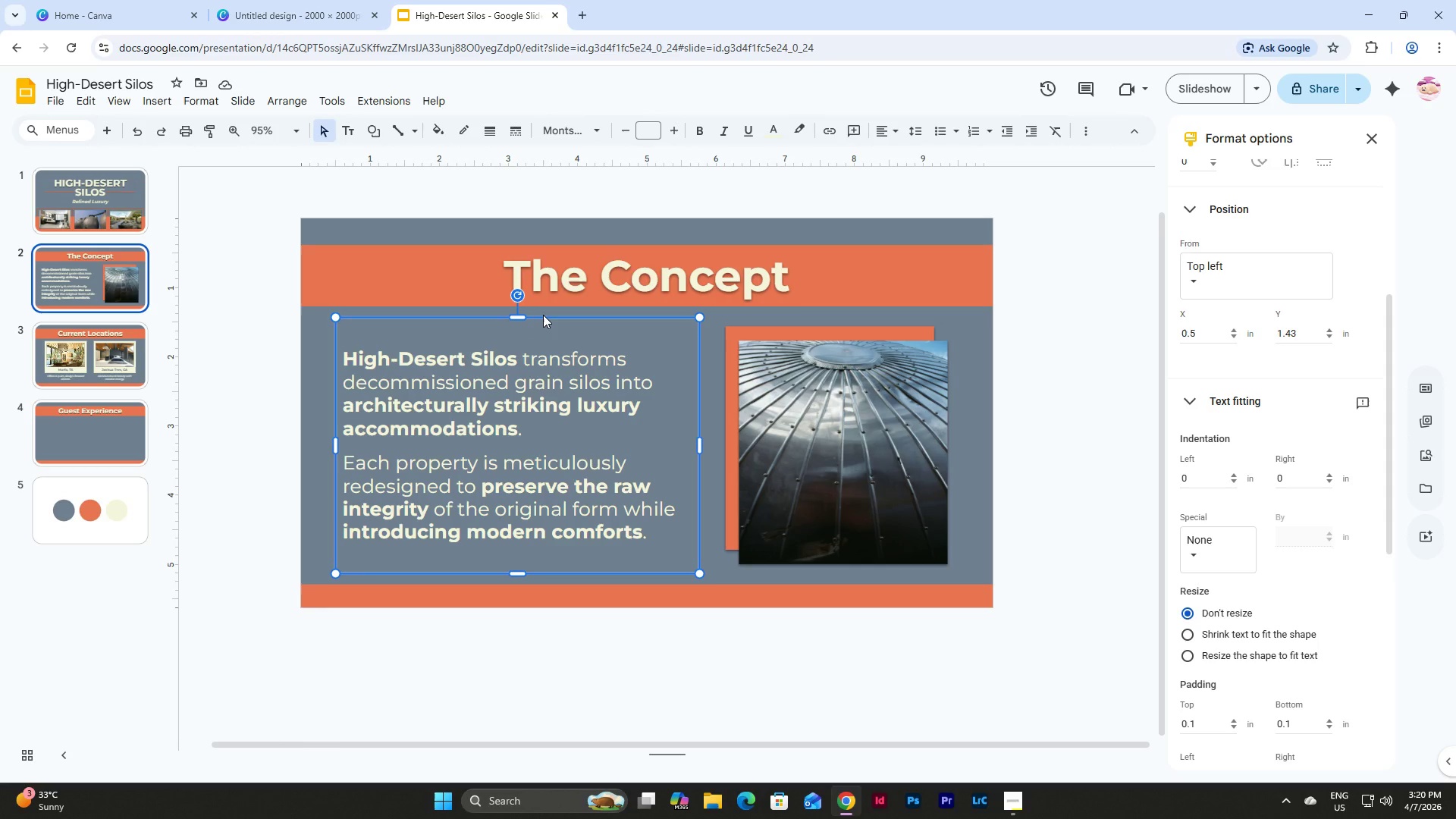 
key(Control+C)
 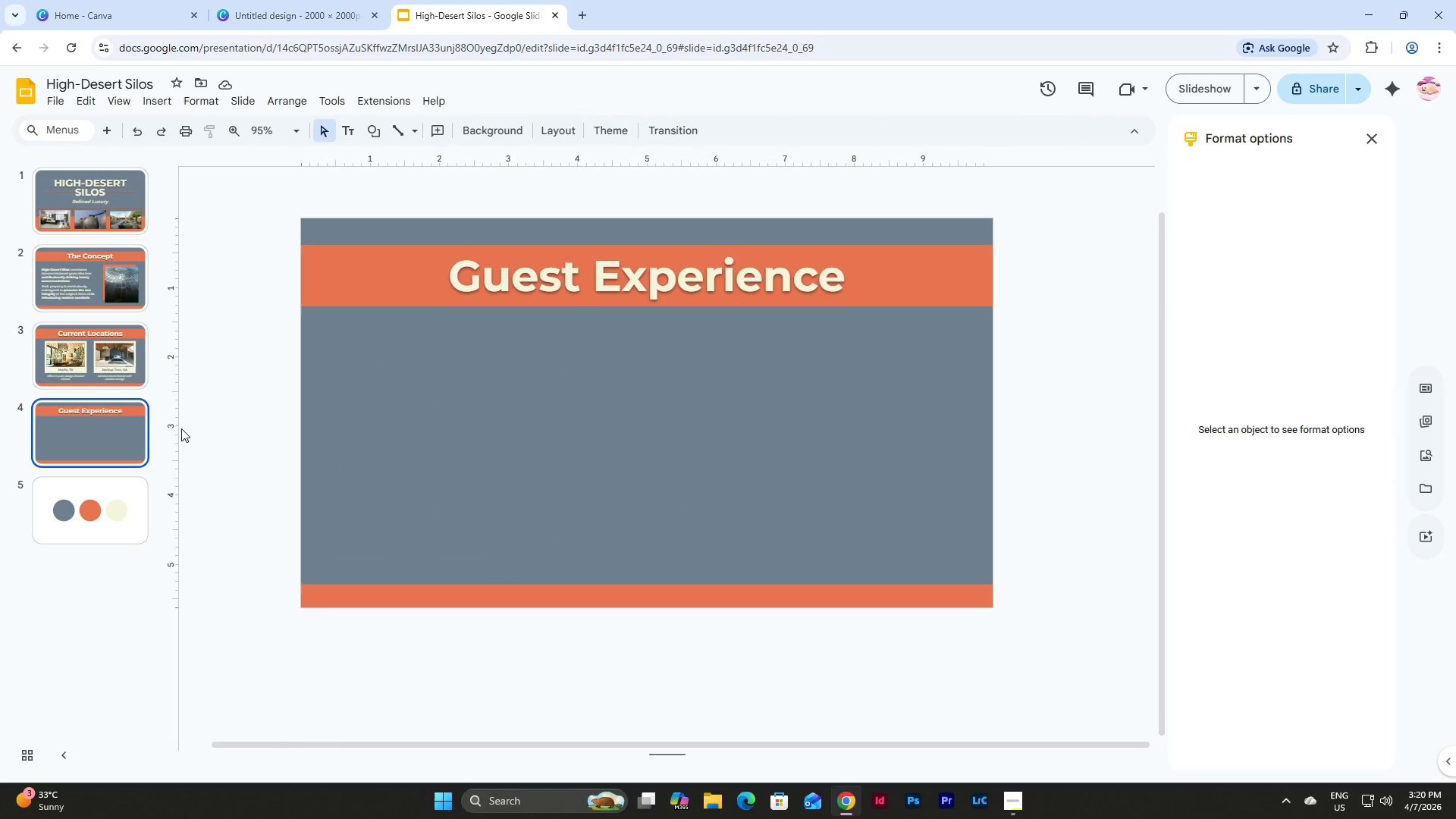 
double_click([534, 425])
 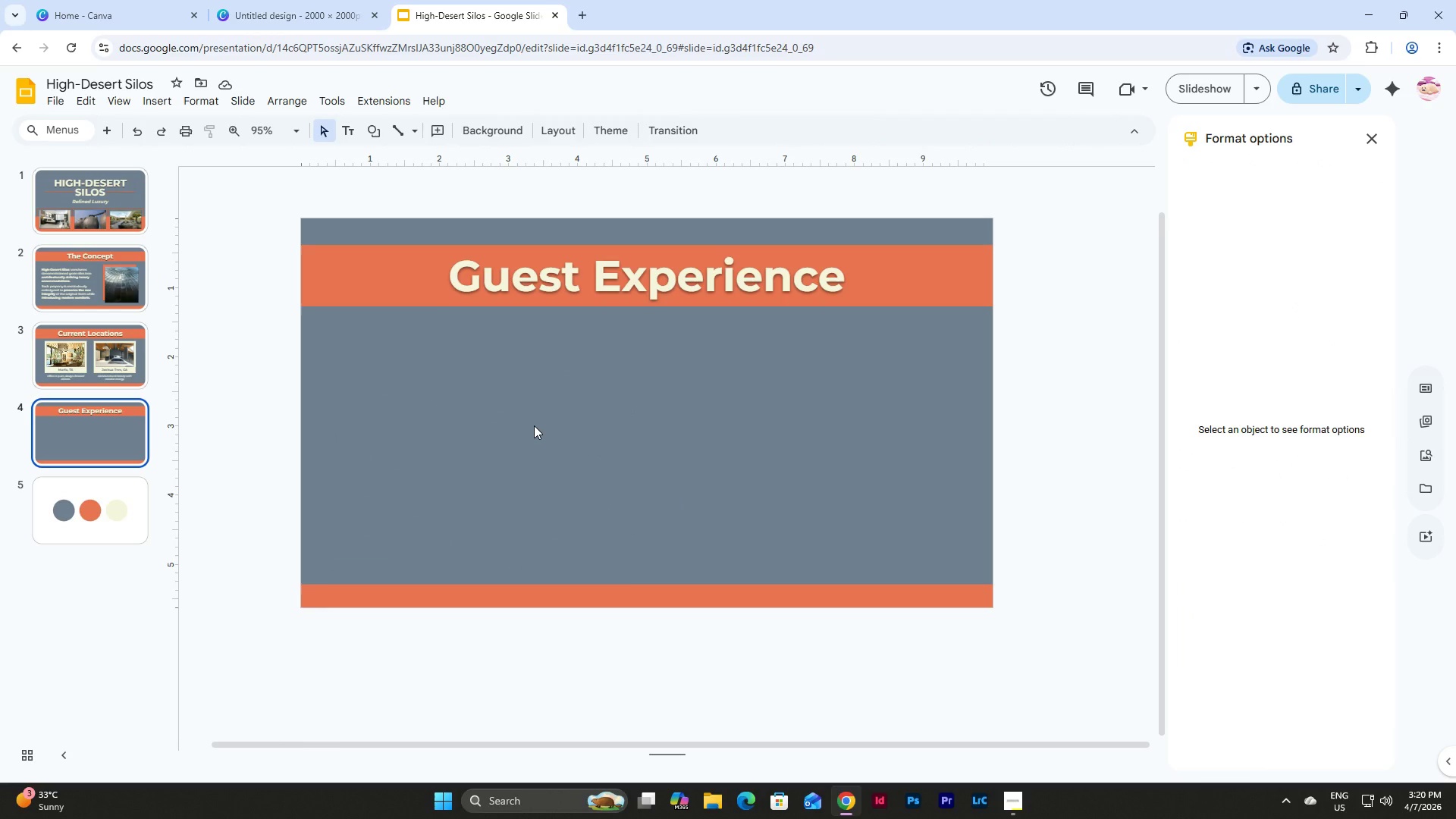 
key(Control+V)
 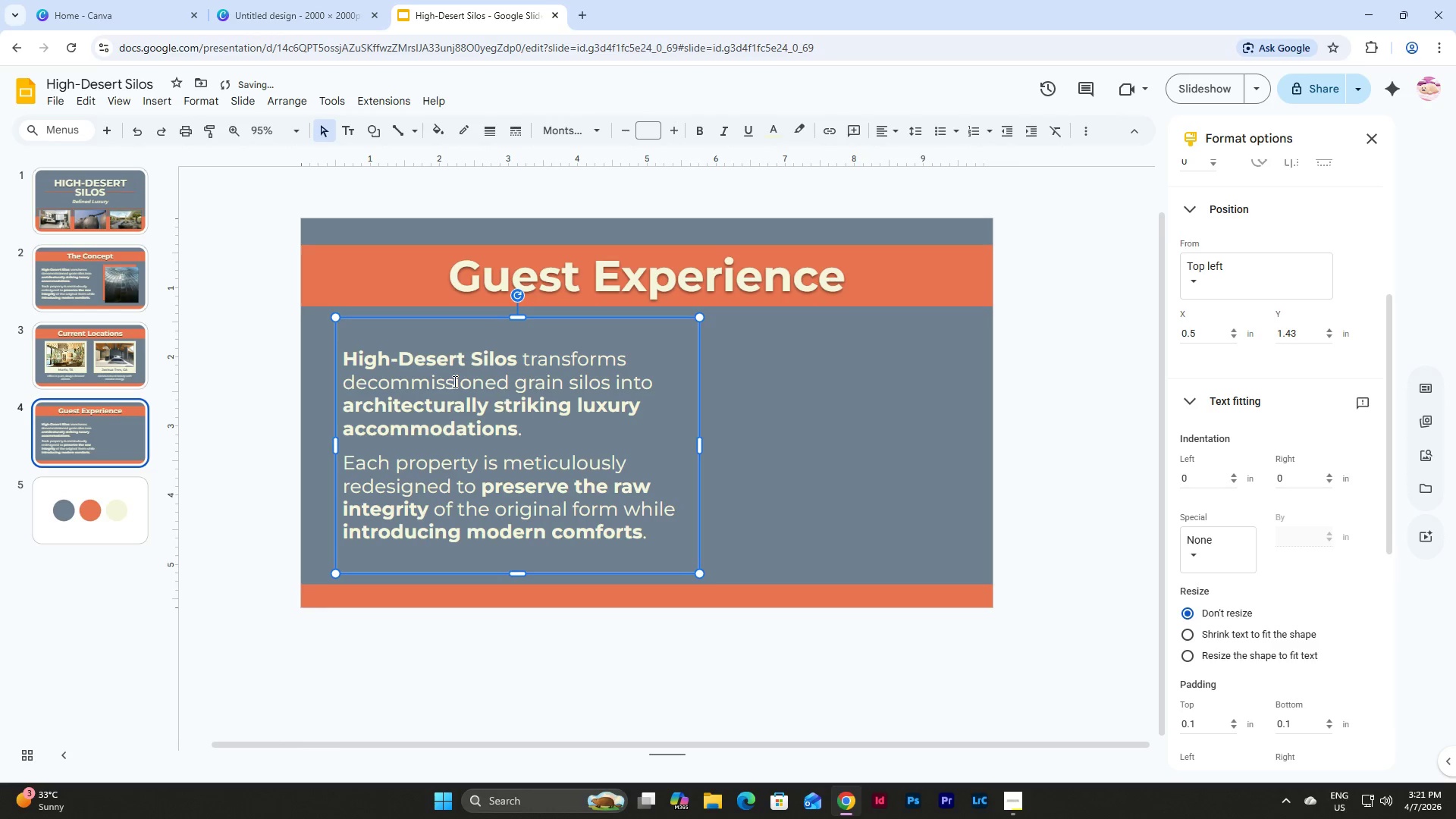 
left_click([446, 381])
 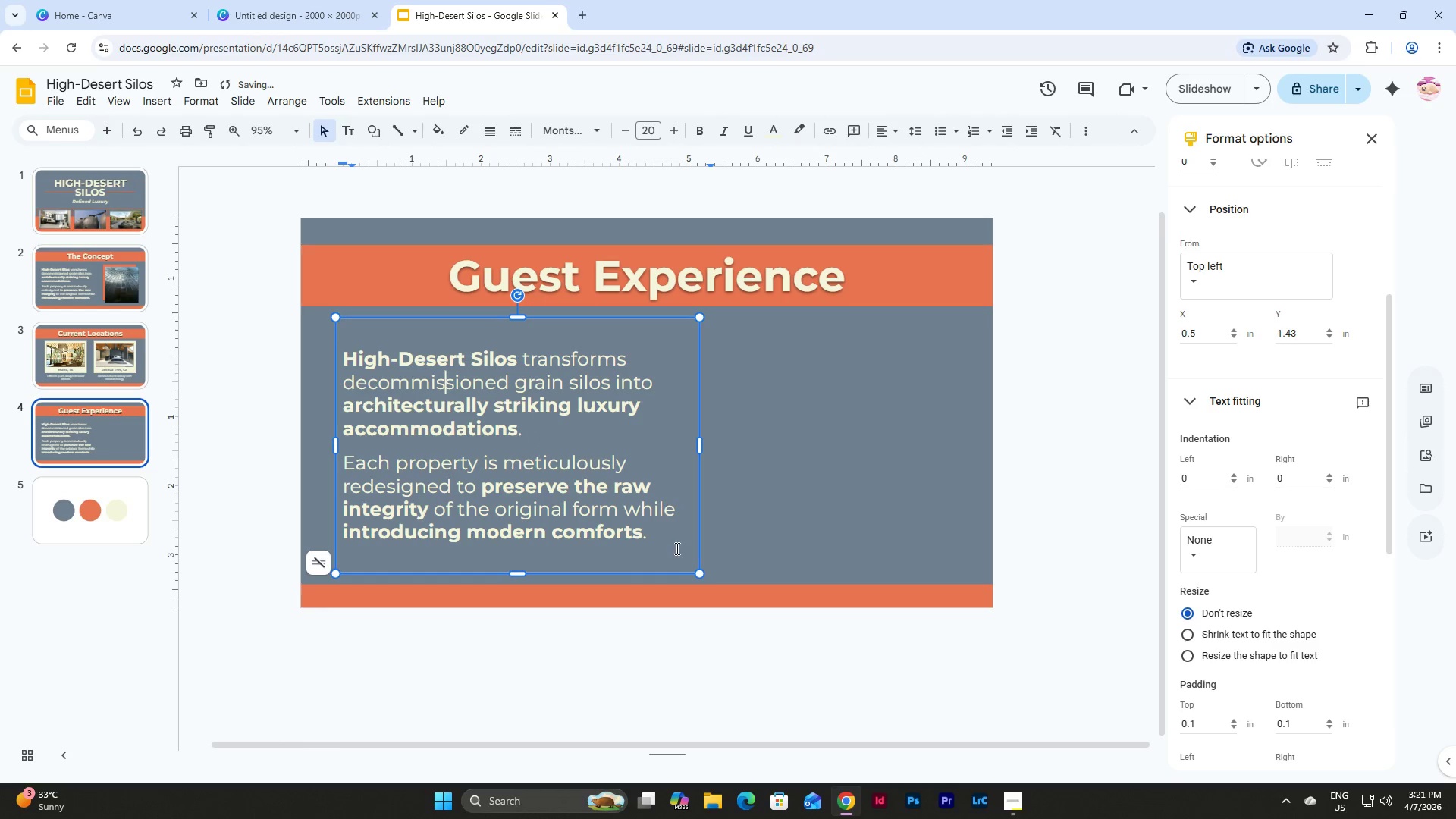 
left_click_drag(start_coordinate=[678, 548], to_coordinate=[329, 359])
 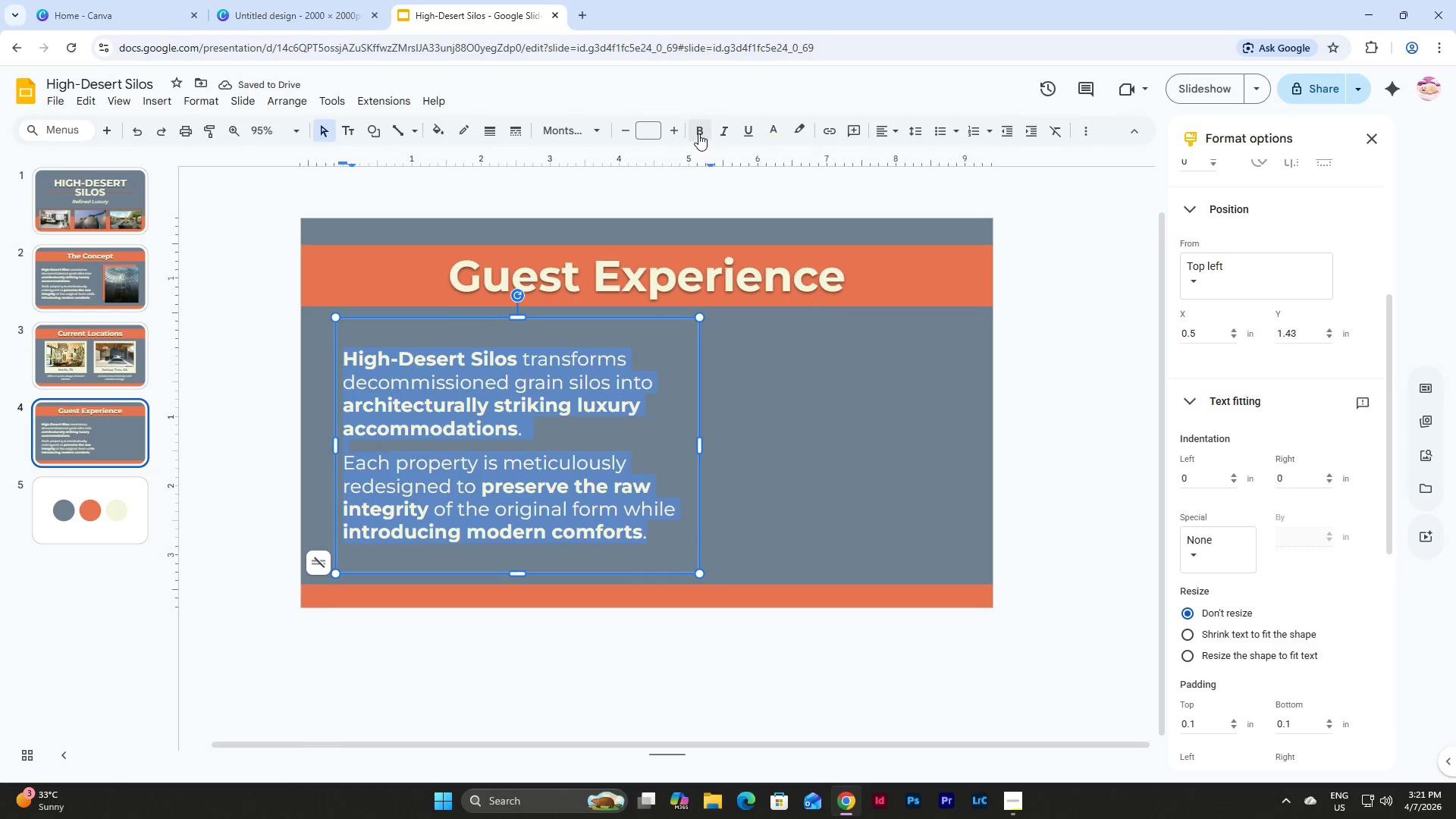 
double_click([698, 133])
 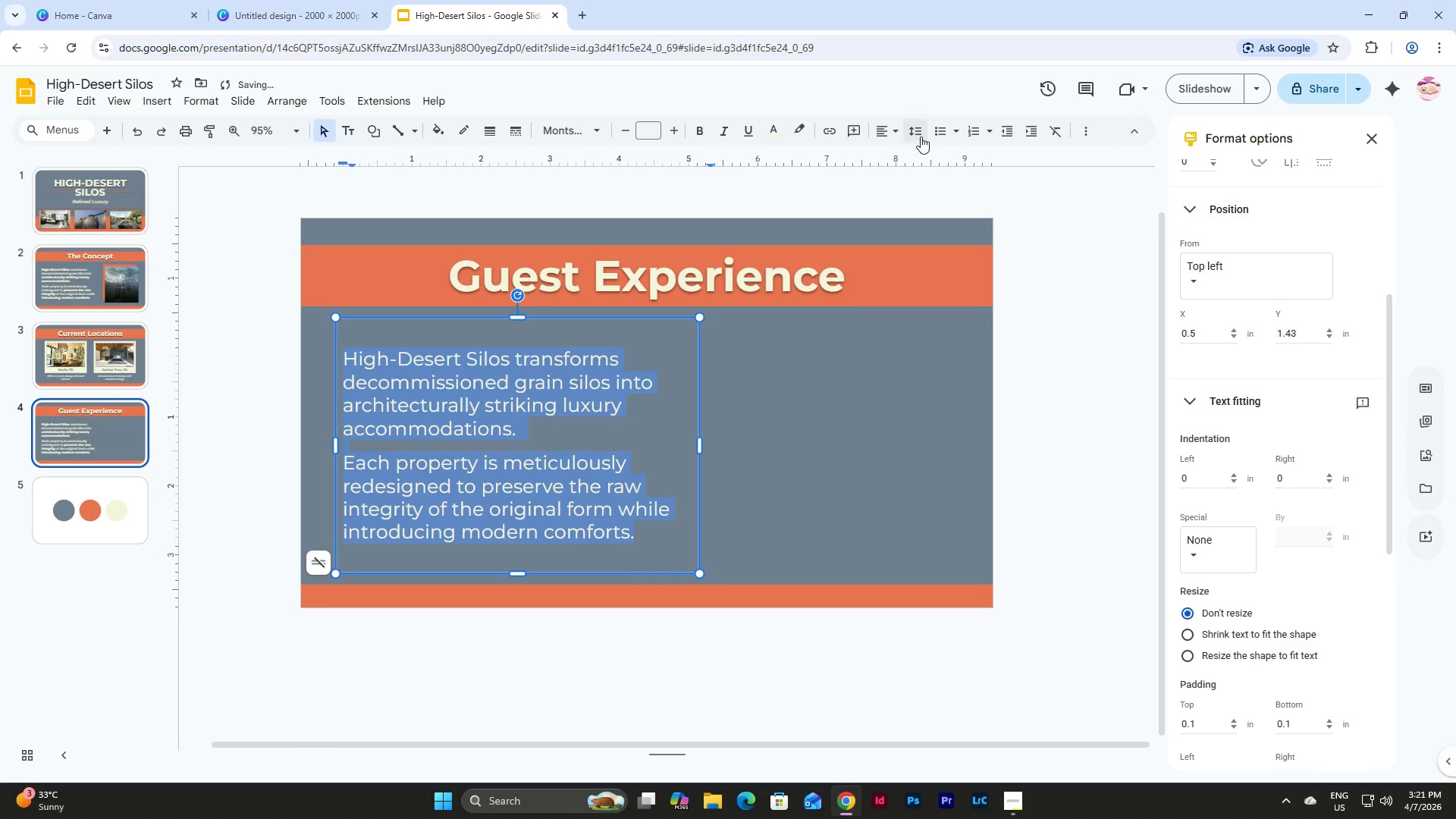 
left_click([940, 132])
 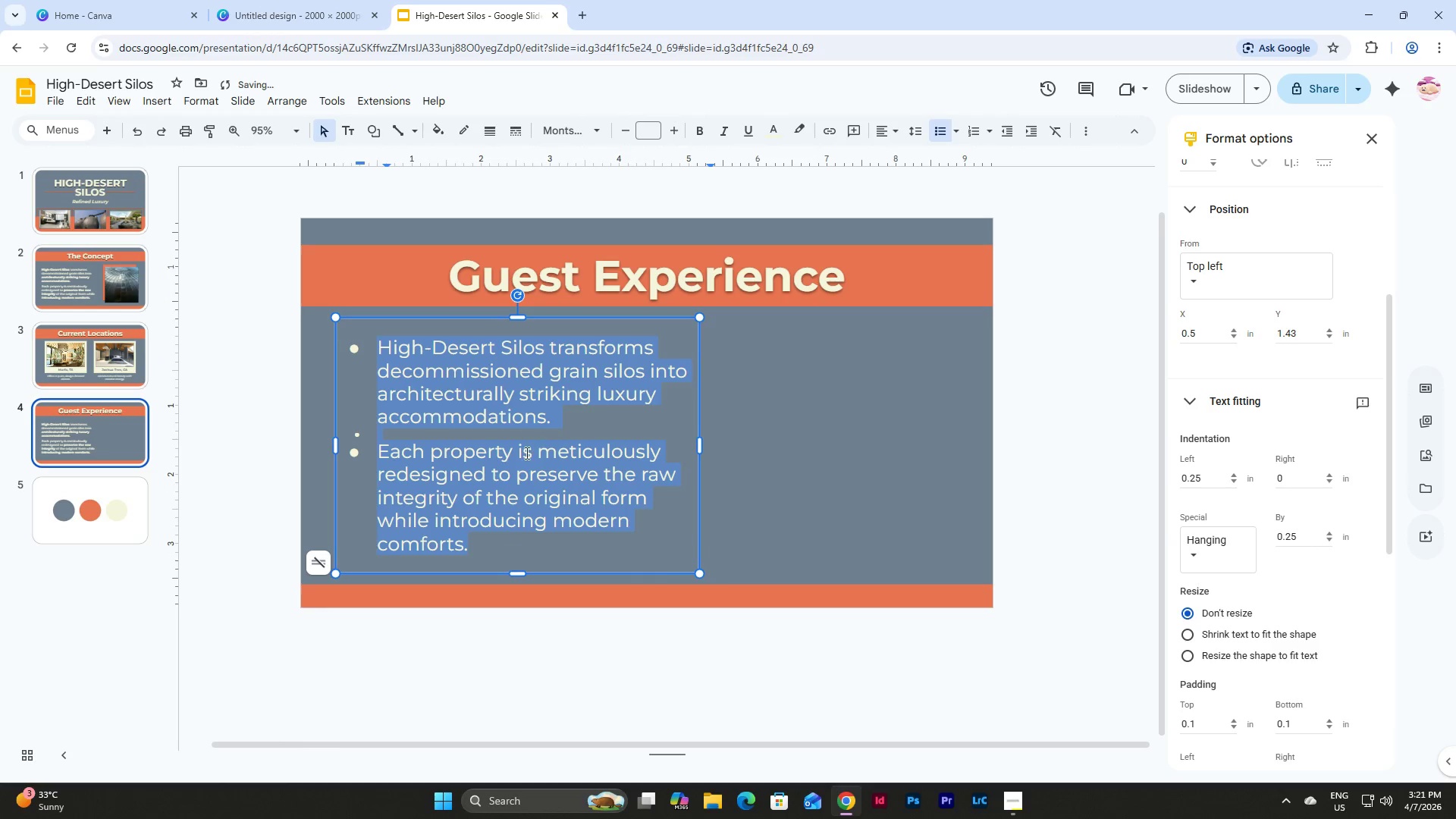 
left_click([520, 458])
 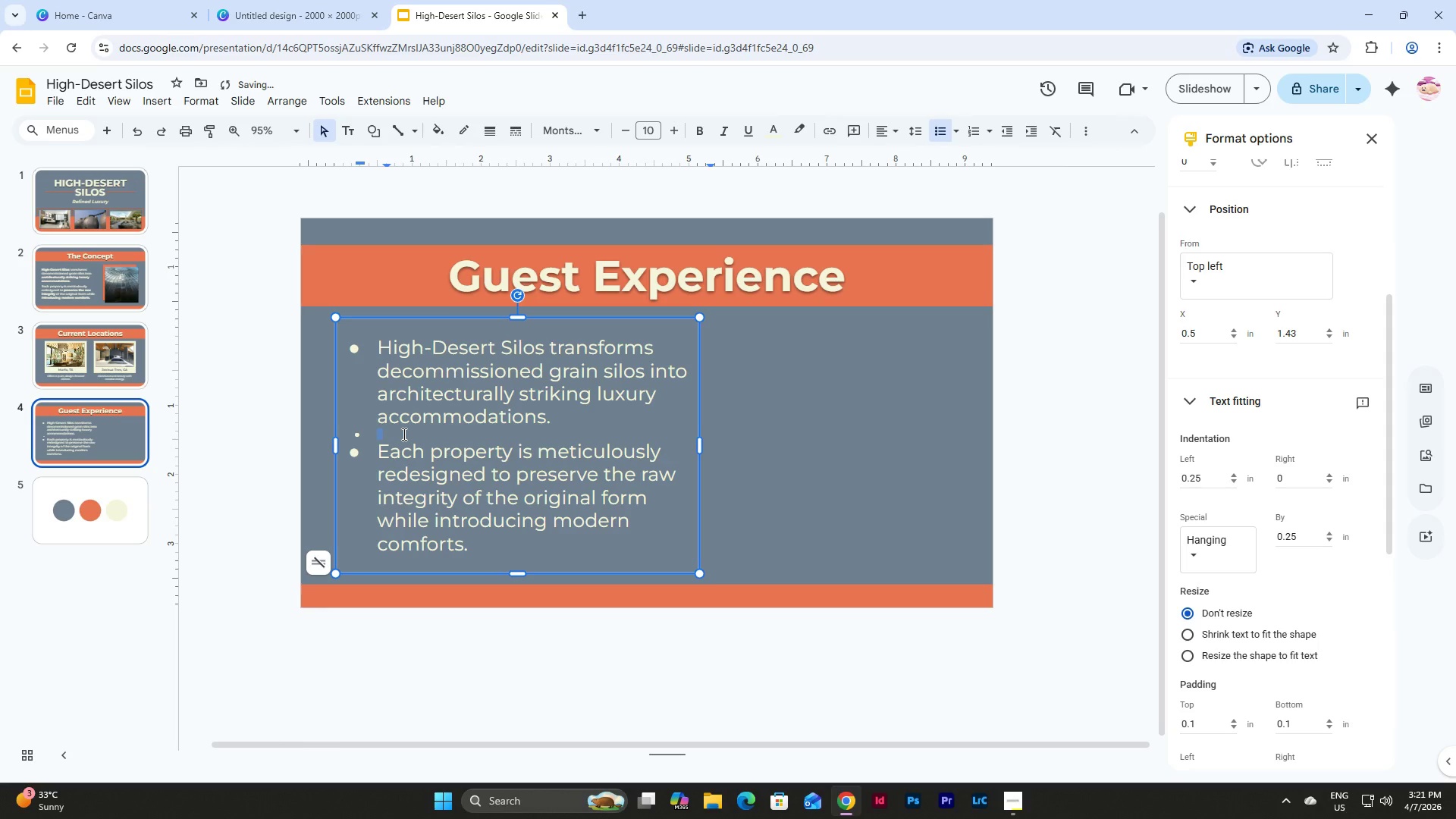 
key(Backspace)
 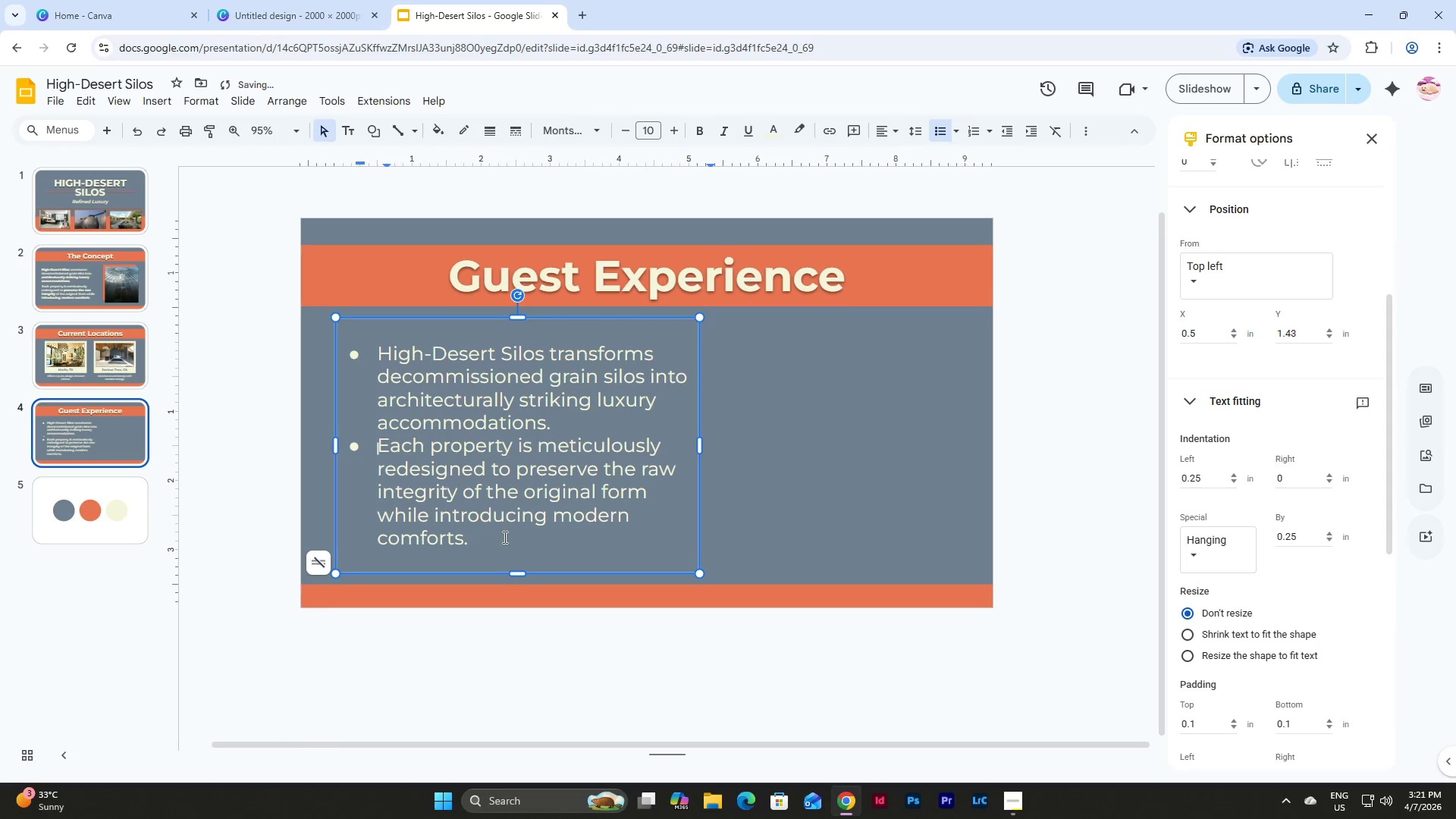 
left_click_drag(start_coordinate=[503, 551], to_coordinate=[375, 349])
 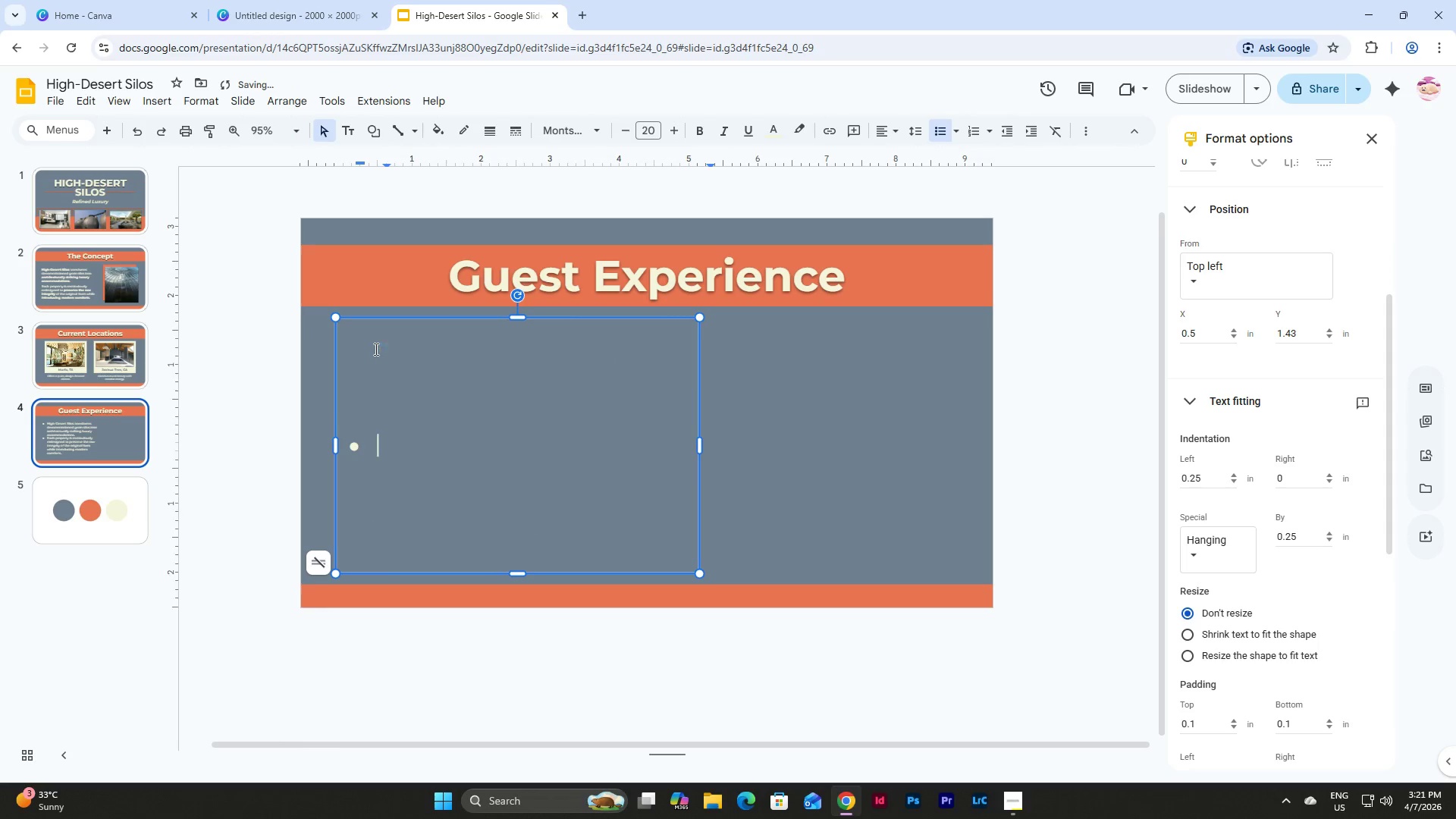 
key(Backspace)
type(Private stag)
key(Backspace)
type(rgazing decks with unobstructed desert skies.)
key(Backspace)
 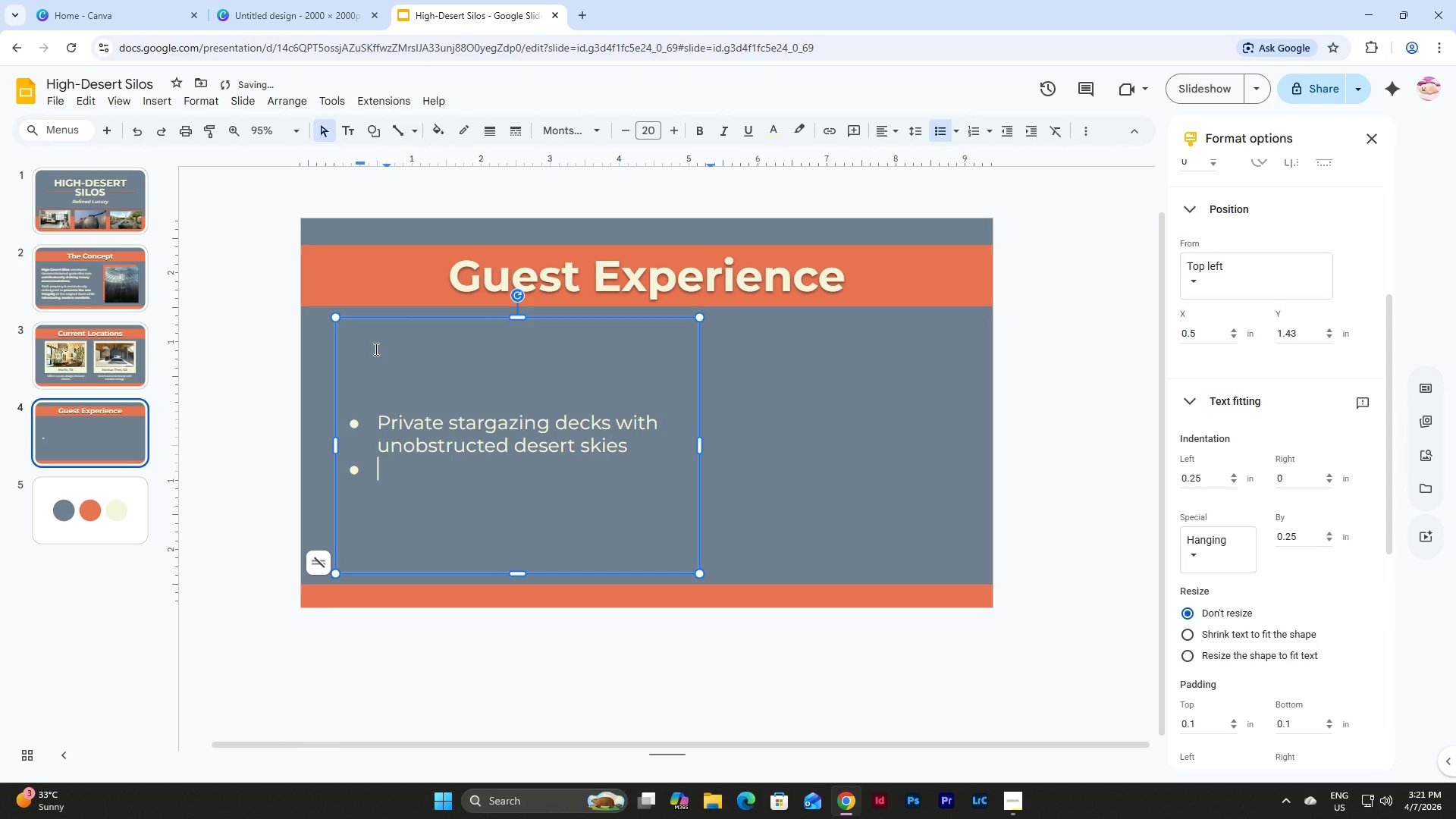 
 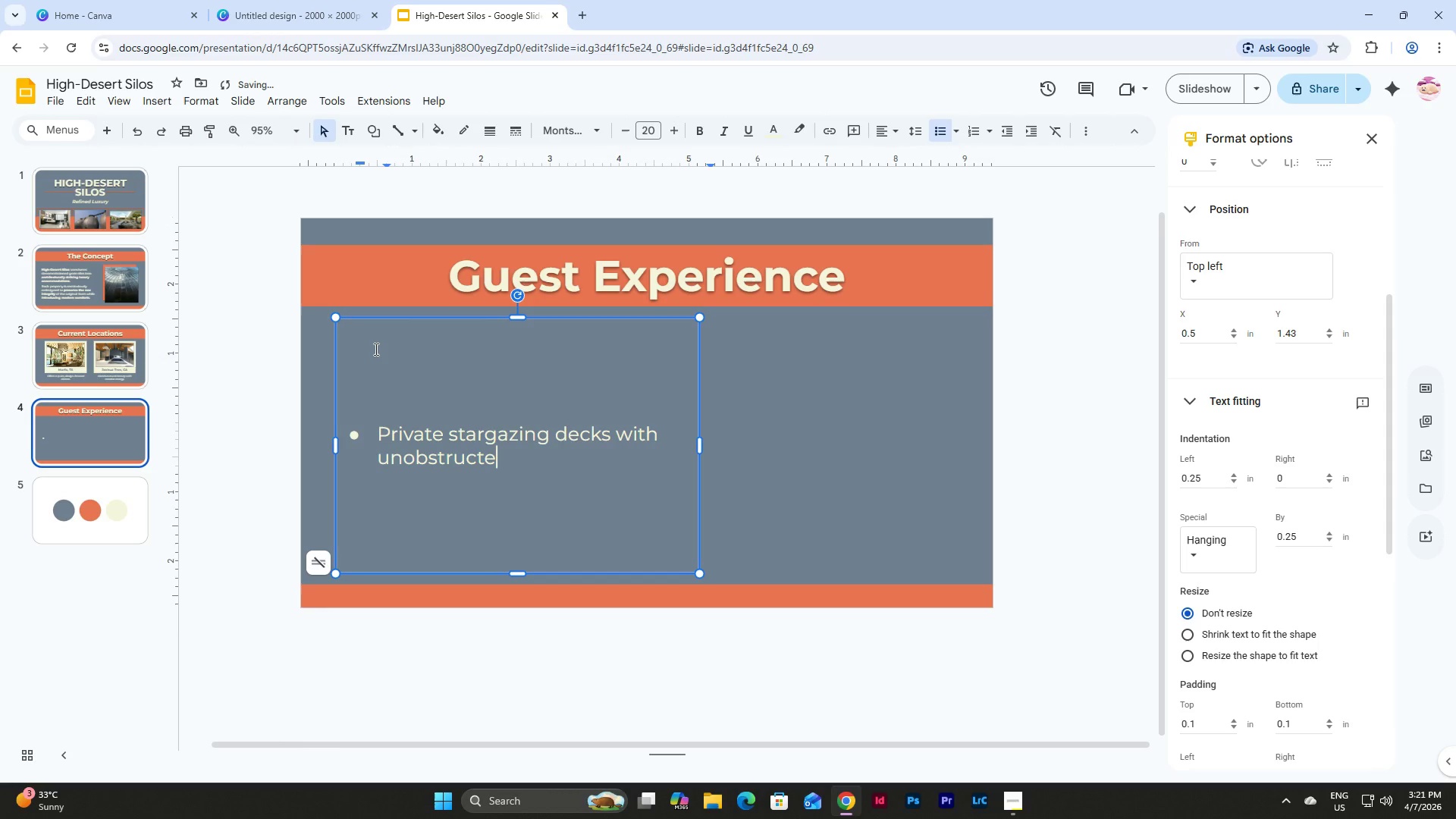 
key(Enter)
 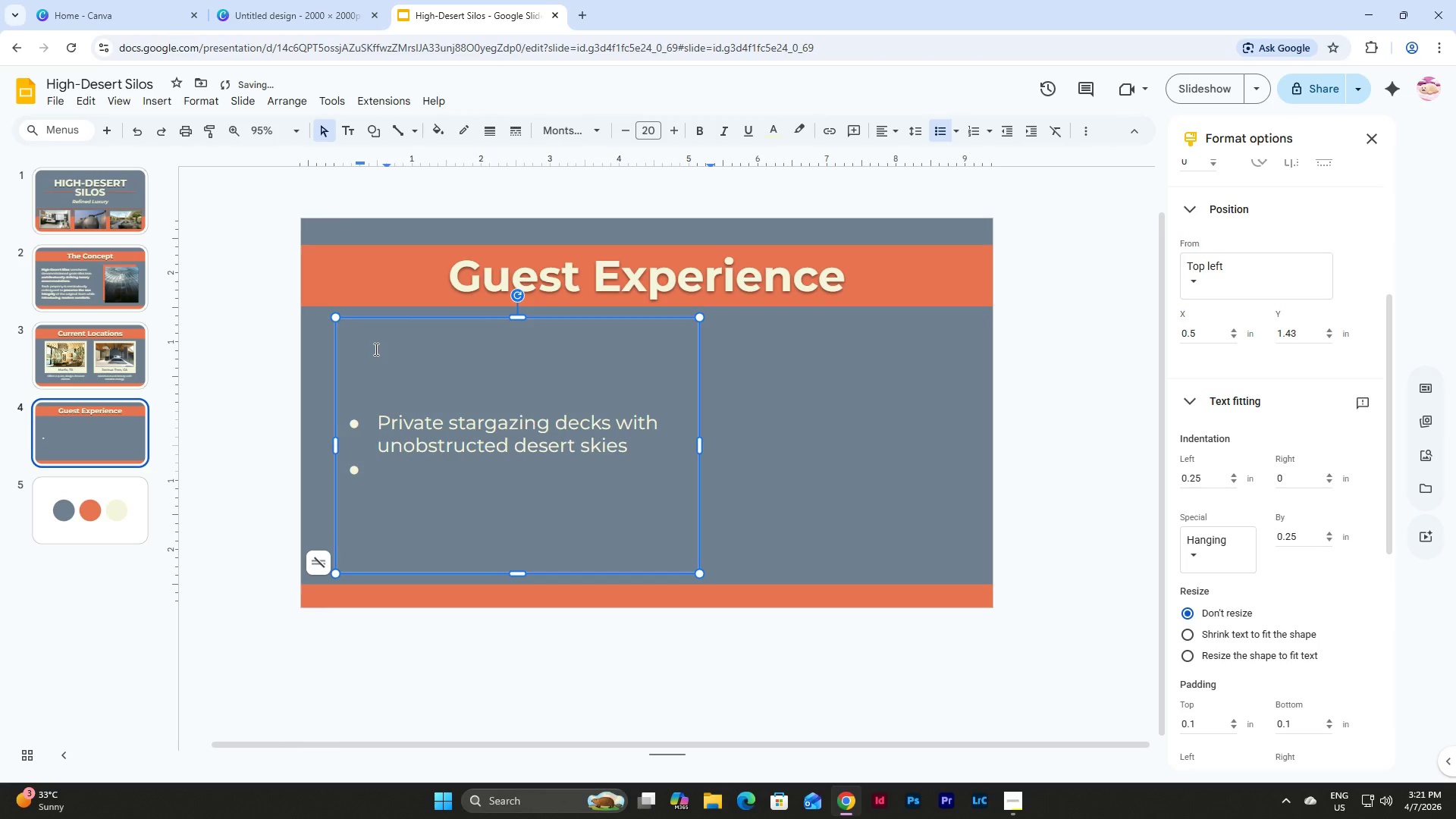 
type(Spa-inspired rainfall showers with stone and ma)
key(Backspace)
key(Backspace)
key(Backspace)
key(Backspace)
key(Backspace)
key(Backspace)
type(& matte finishes)
 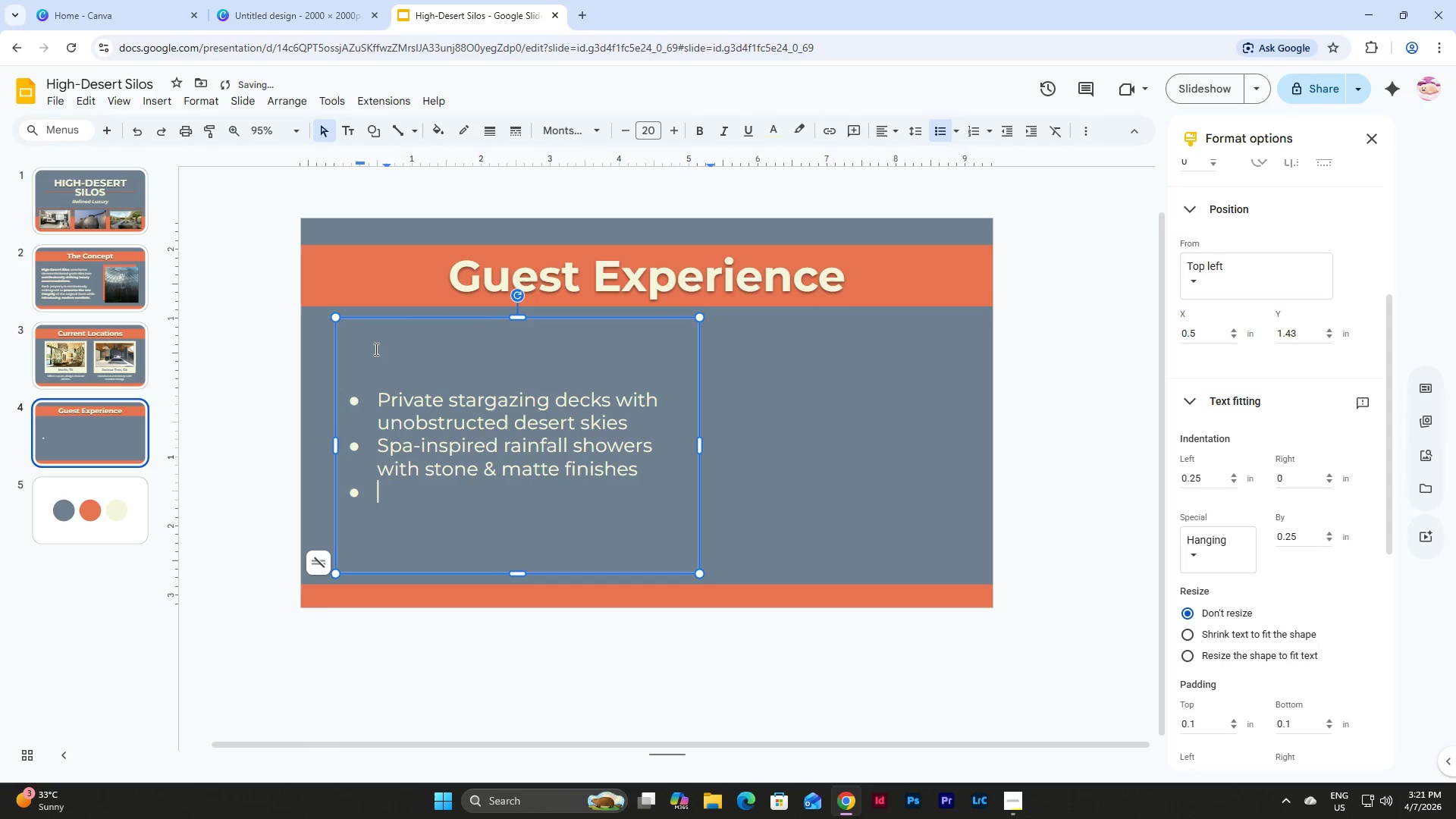 
 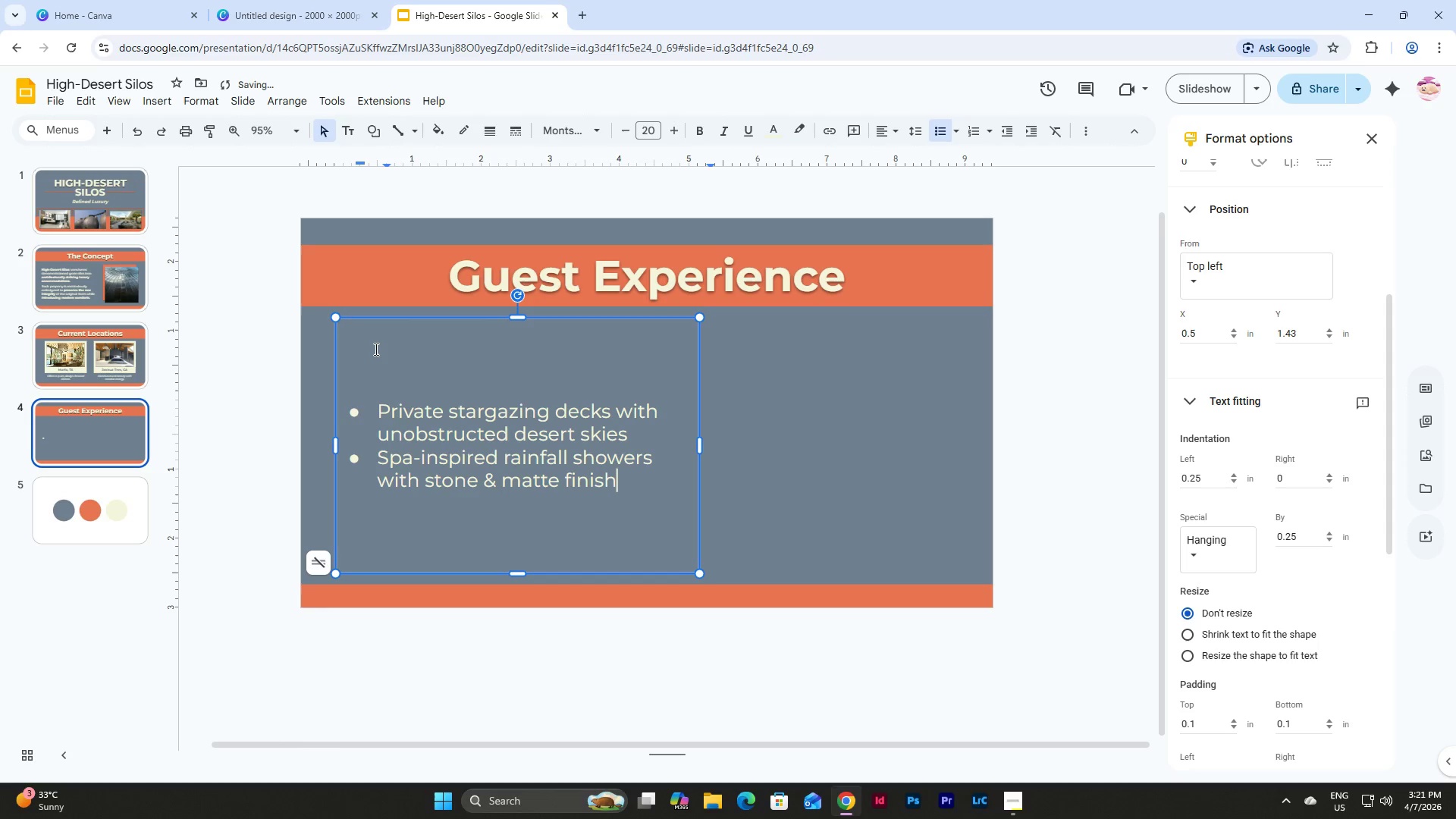 
key(Enter)
 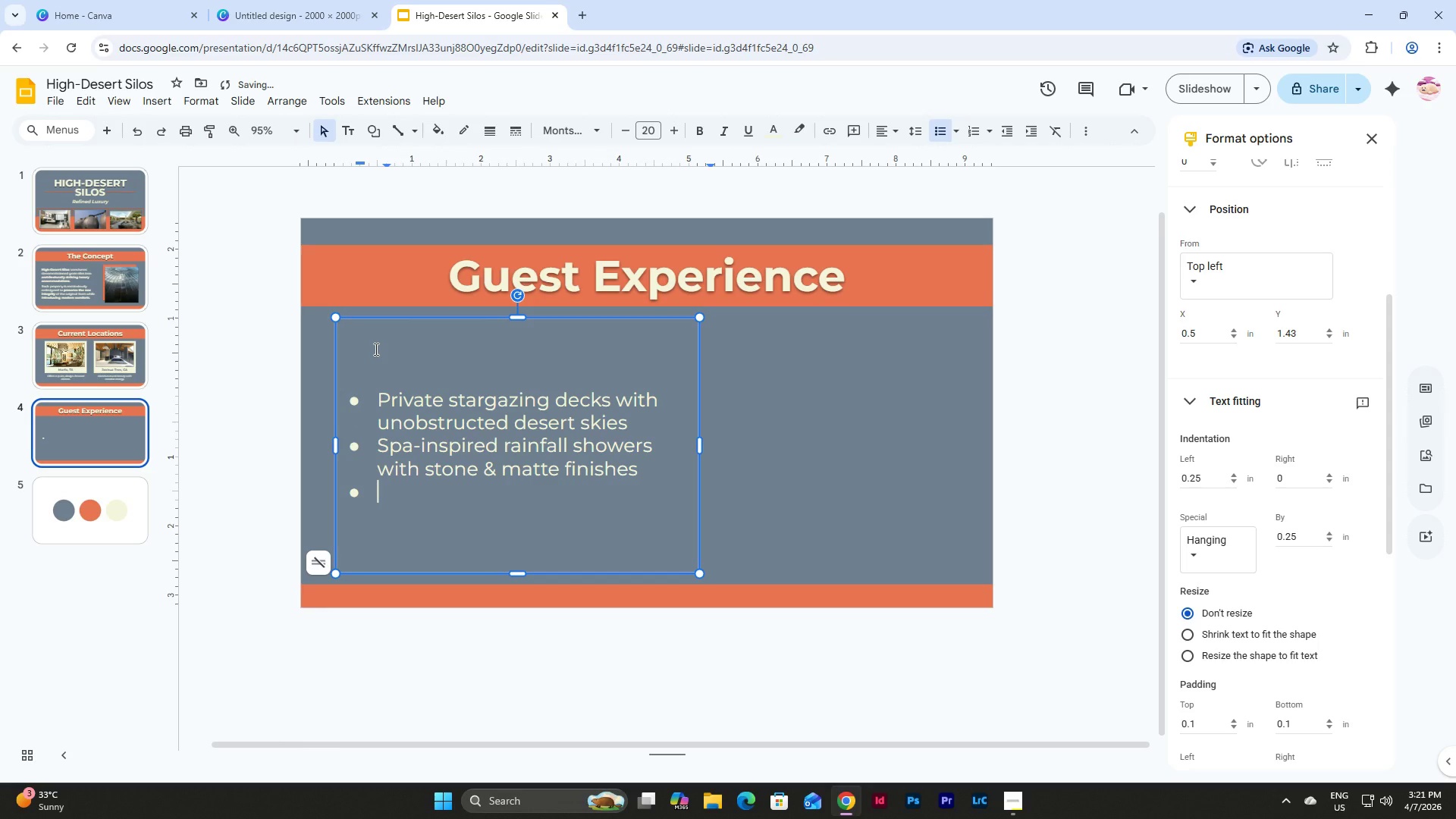 
type(Curated local f)
key(Backspace)
type(coffee and p)
key(Backspace)
key(Backspace)
key(Backspace)
key(Backspace)
key(Backspace)
type(& provisions upon arrival)
 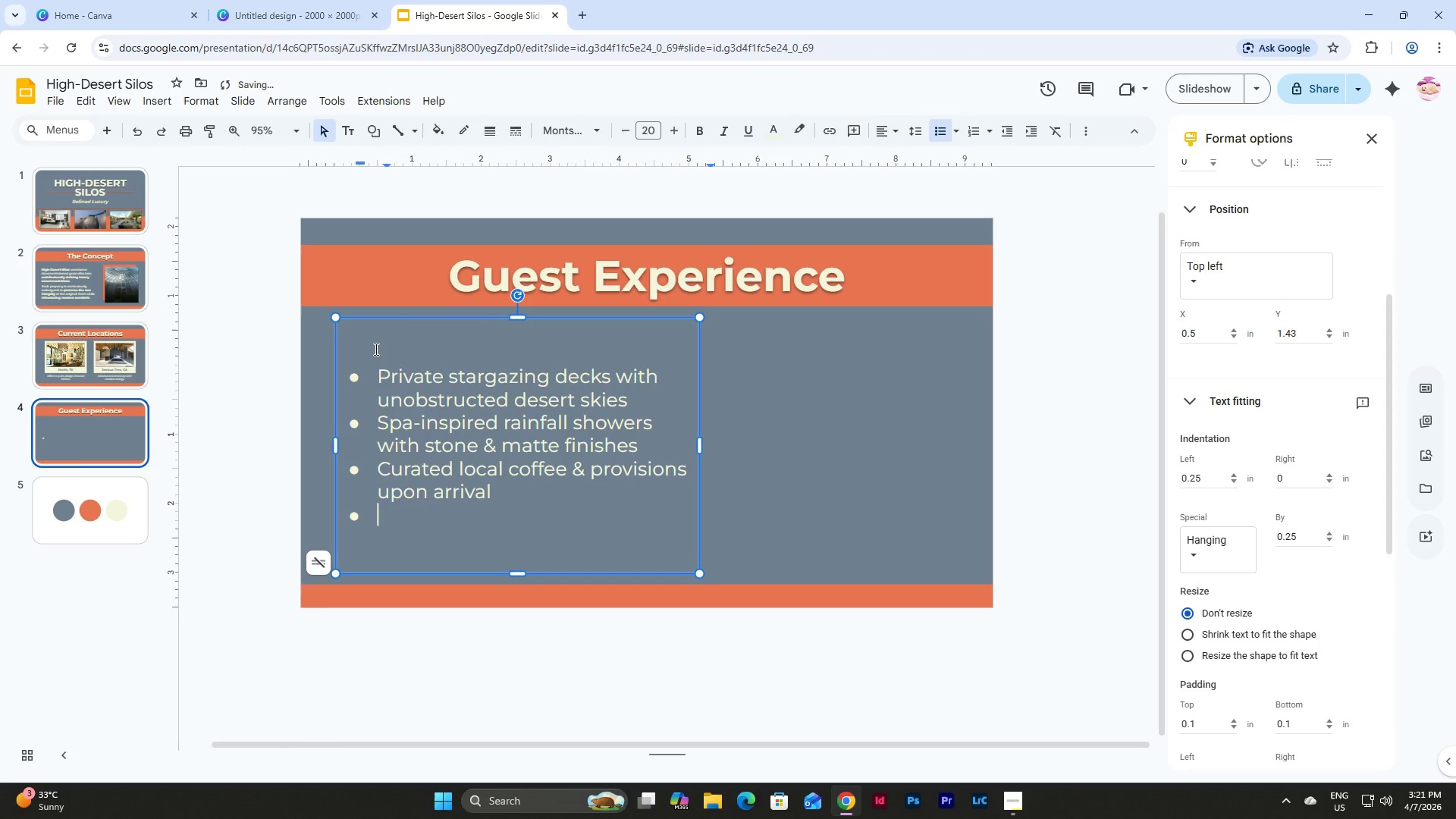 
 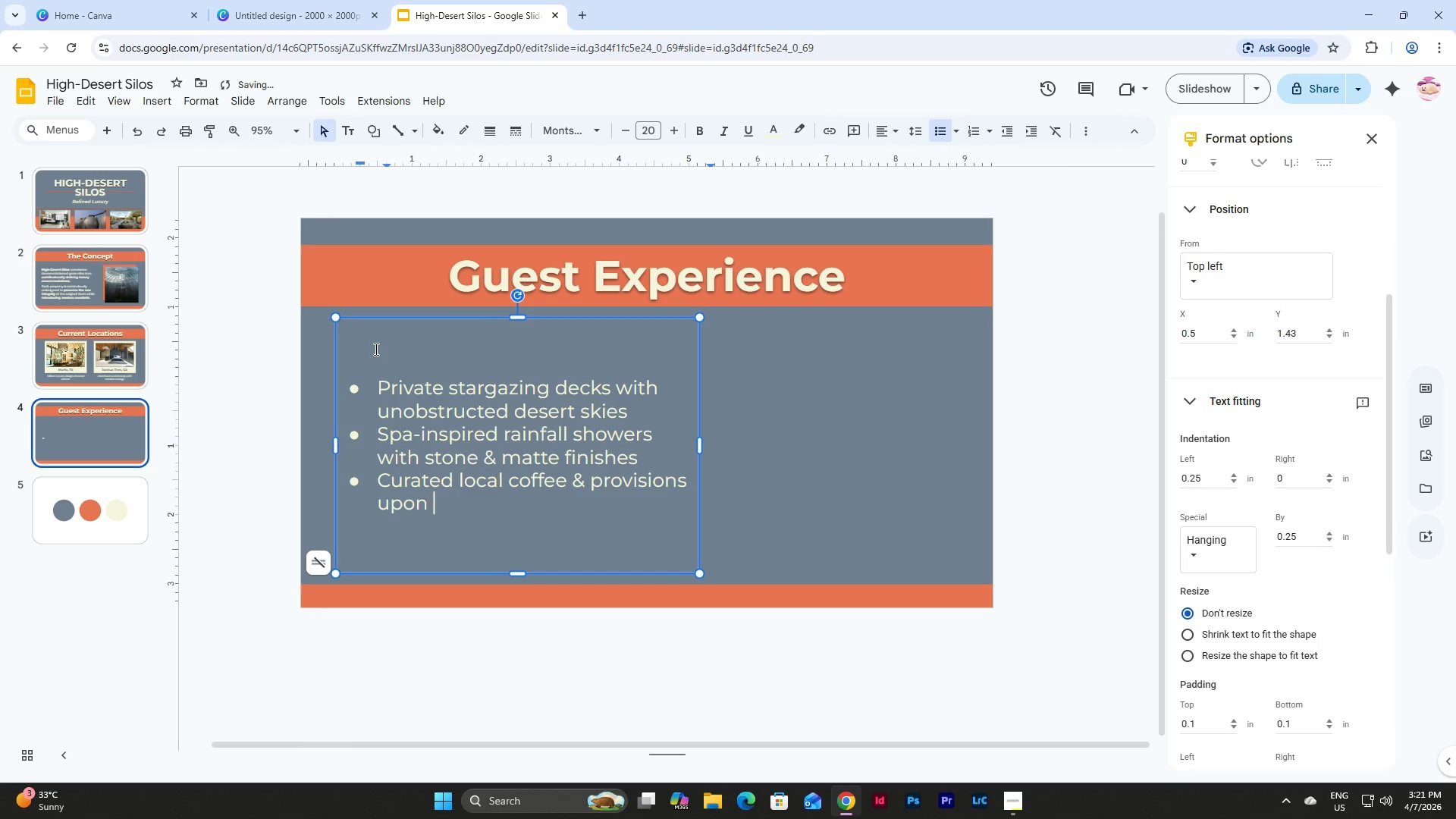 
key(Enter)
 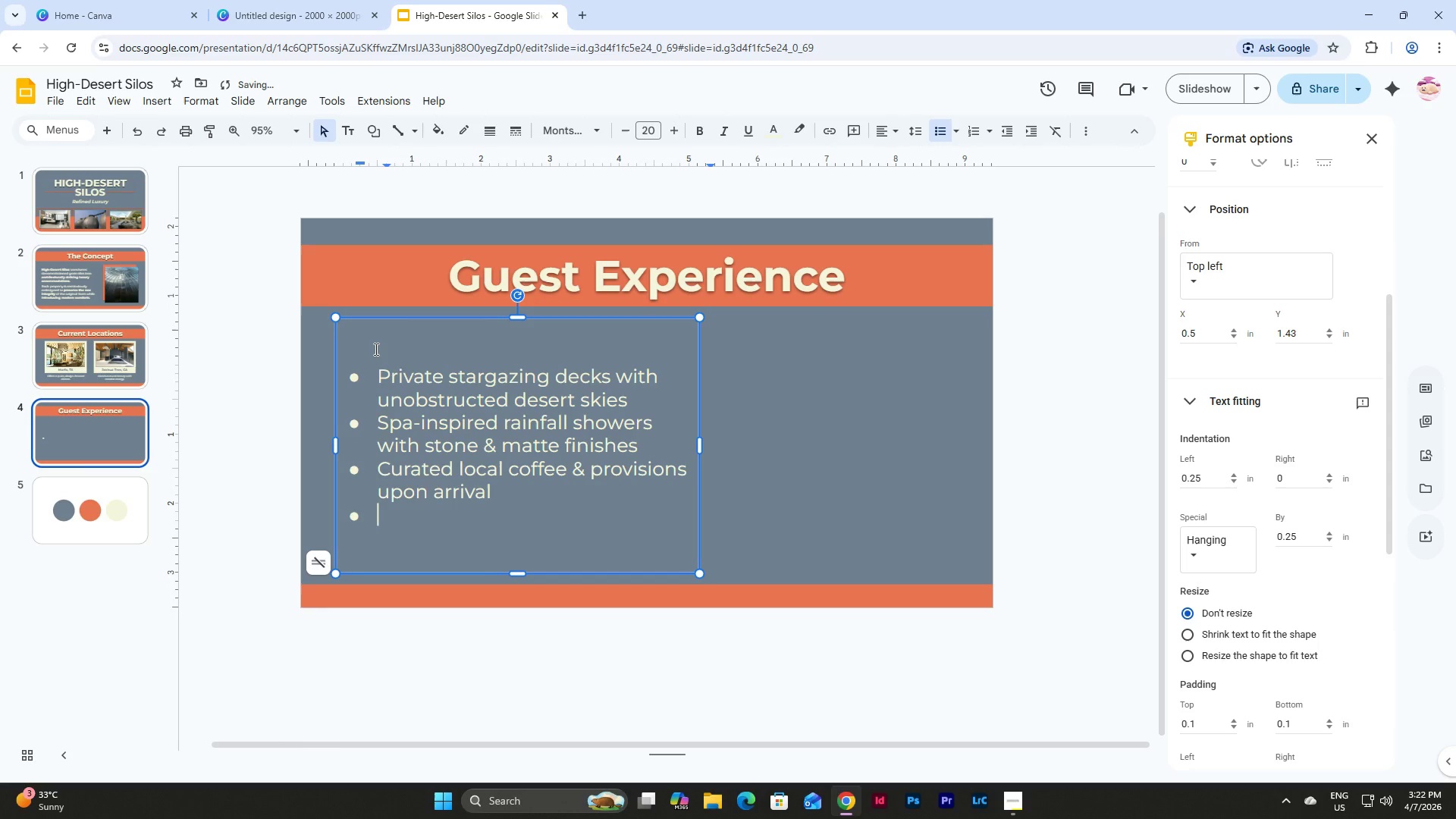 
type(Floor-to-ceiling)
 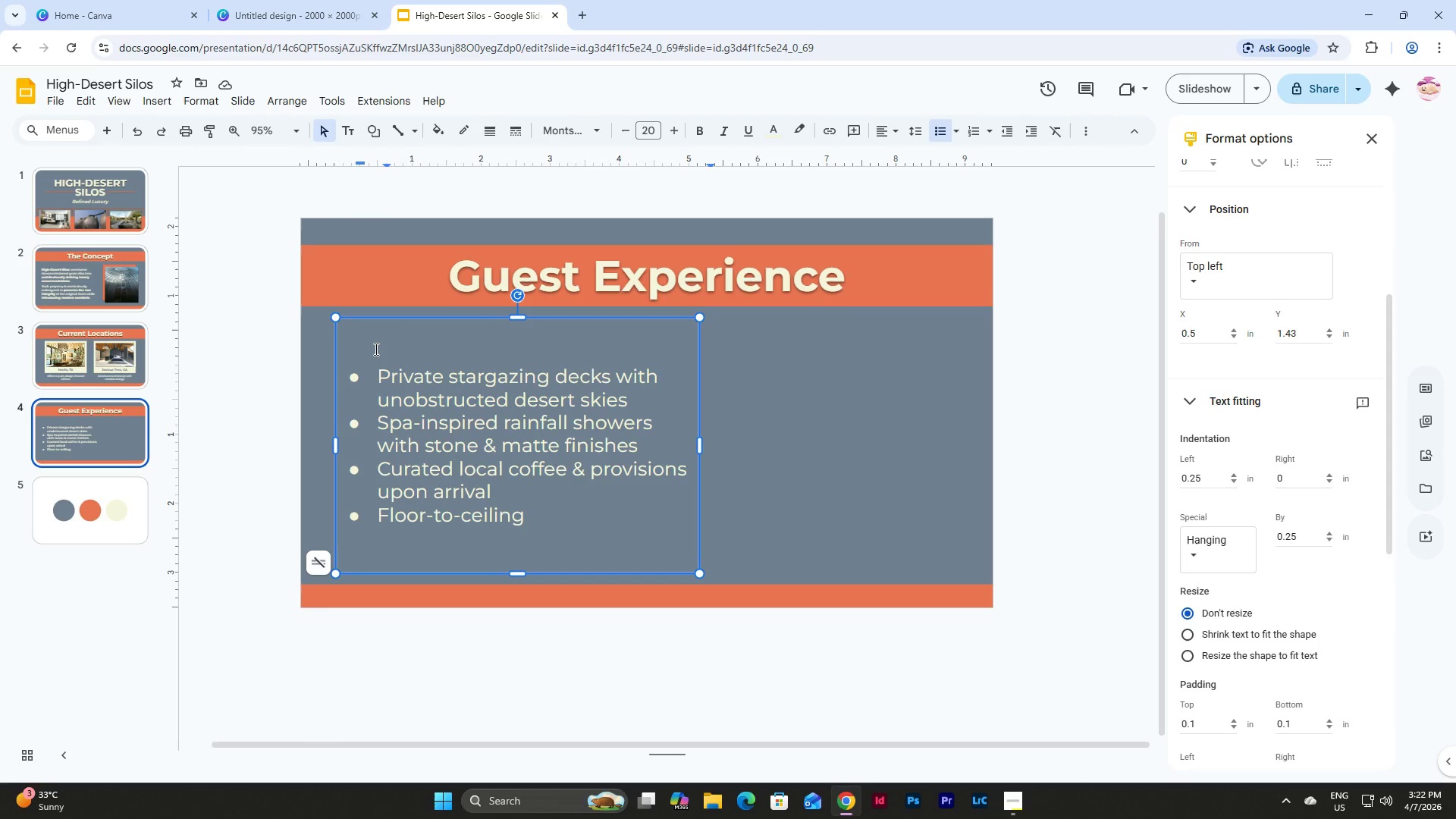 
wait(7.2)
 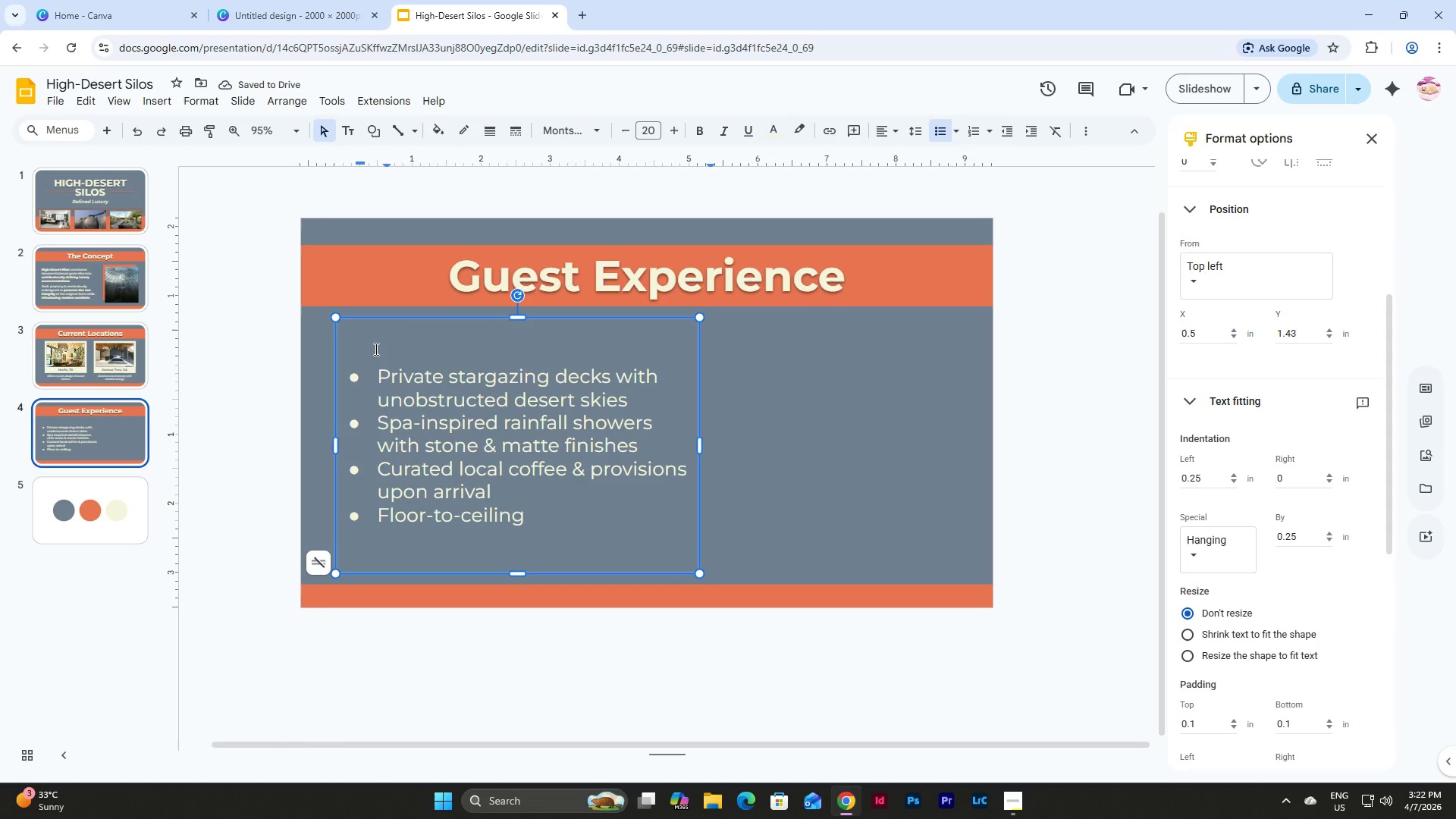 
left_click([1014, 804])